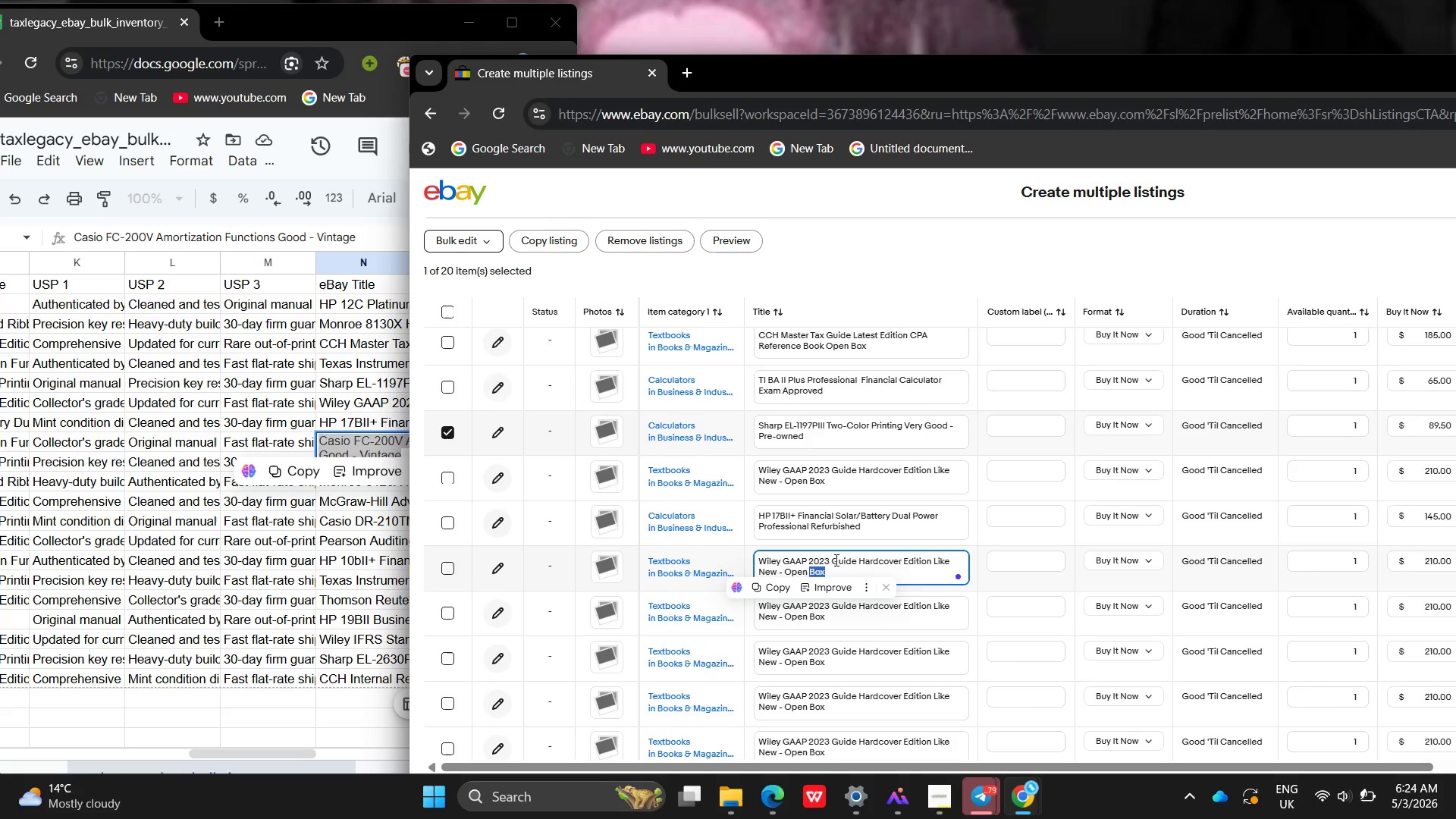 
left_click([835, 560])
 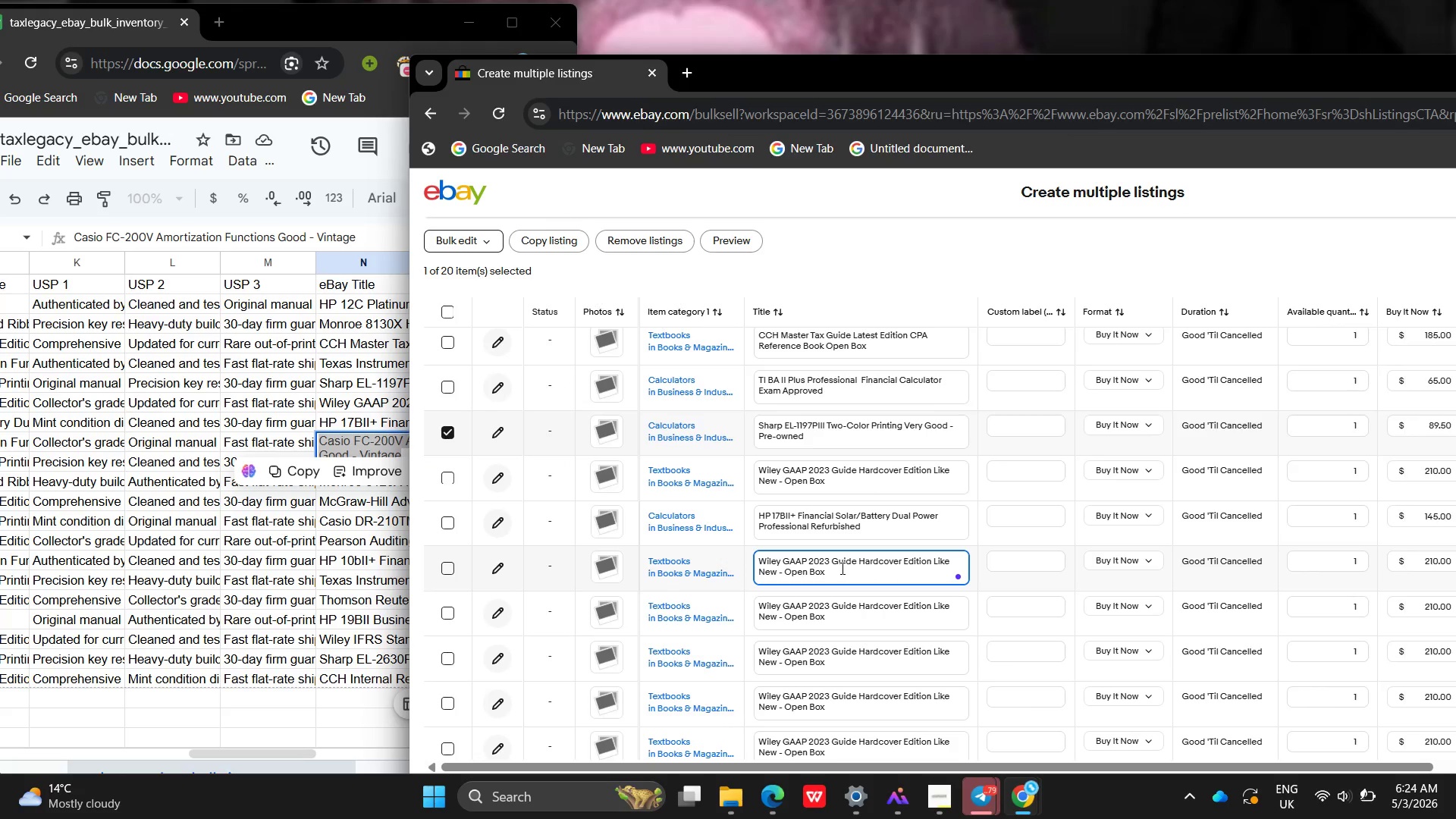 
left_click_drag(start_coordinate=[841, 568], to_coordinate=[660, 491])
 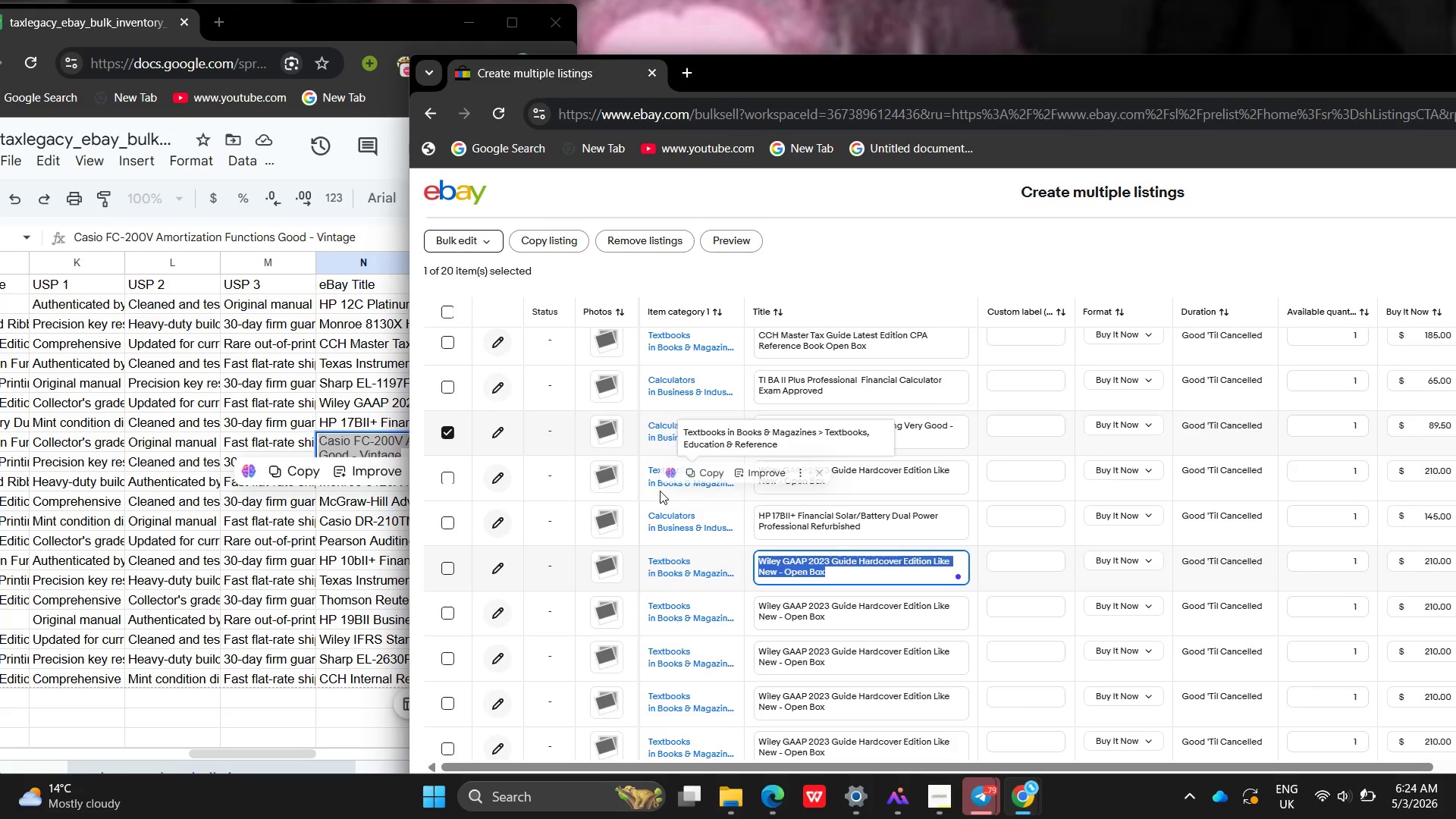 
key(Backspace)
 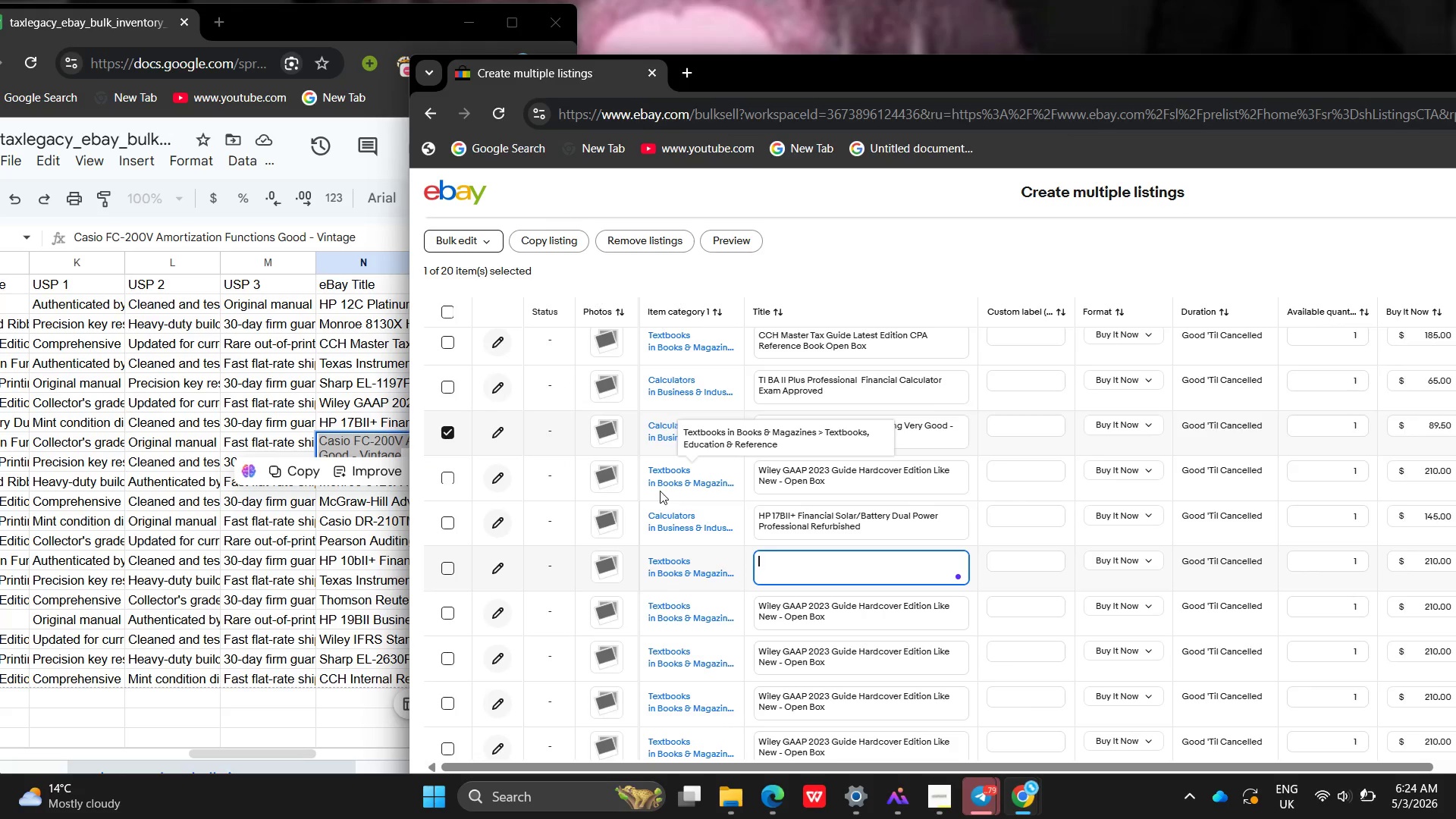 
key(Control+V)
 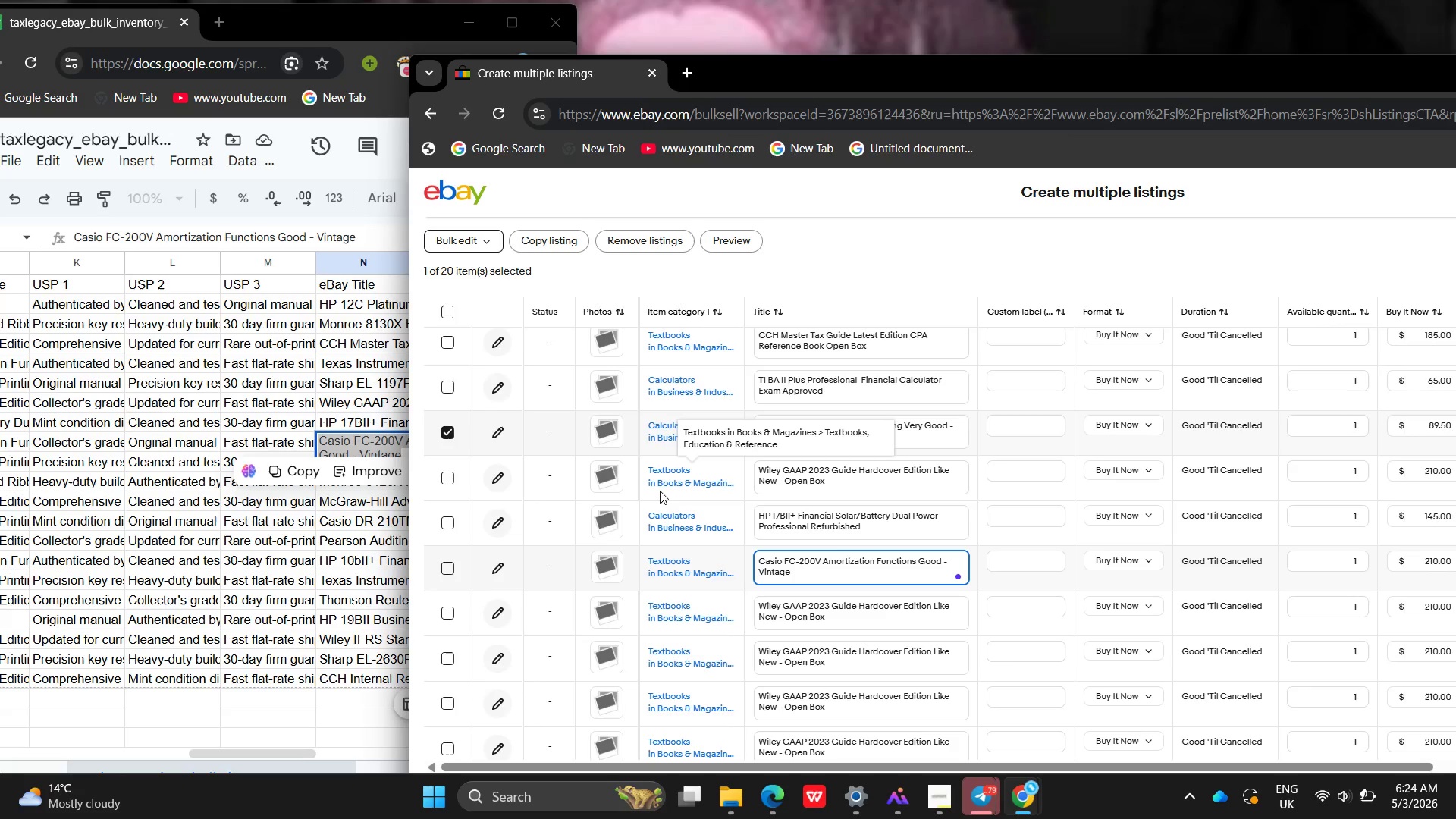 
wait(7.67)
 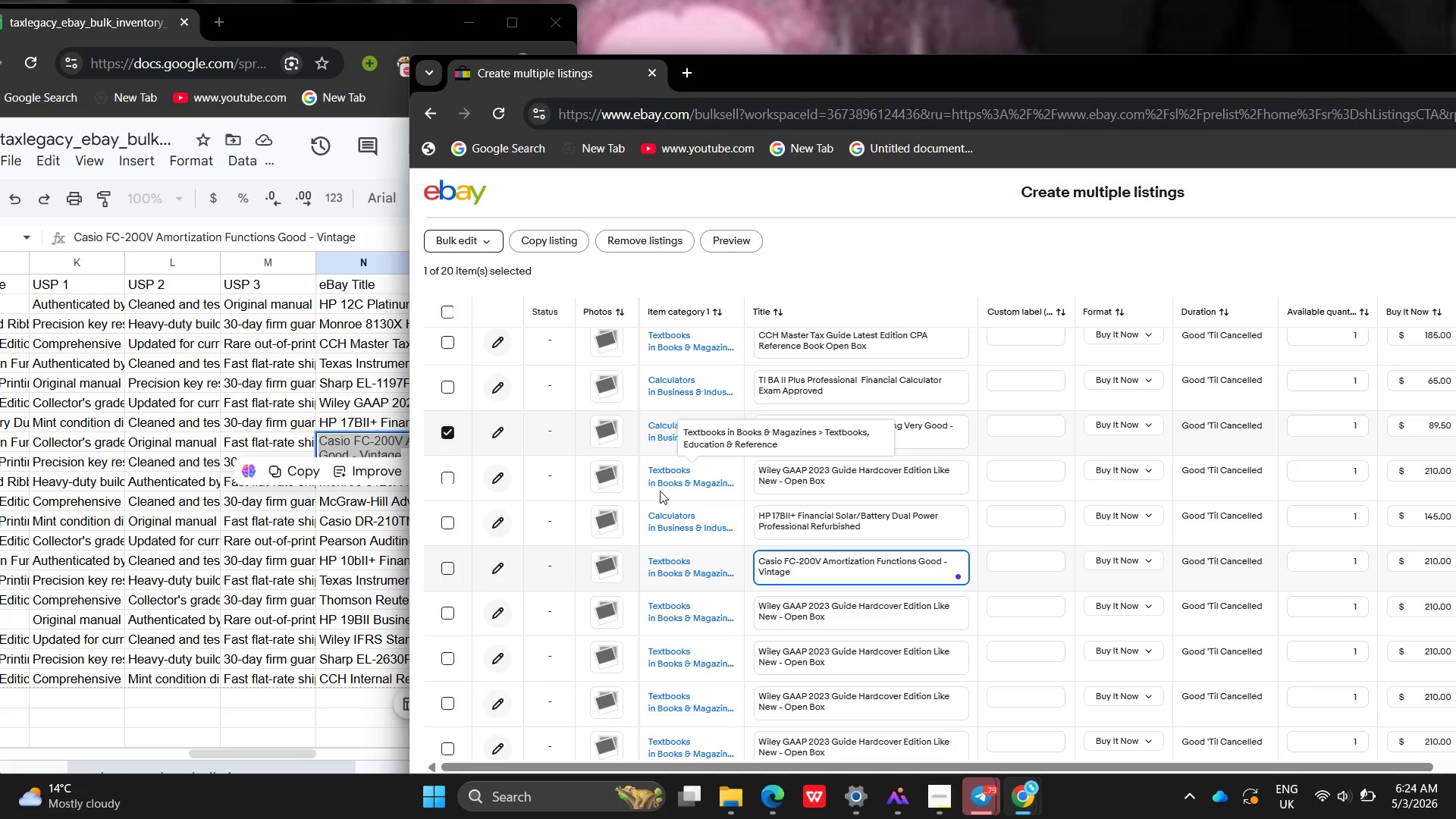 
left_click([670, 562])
 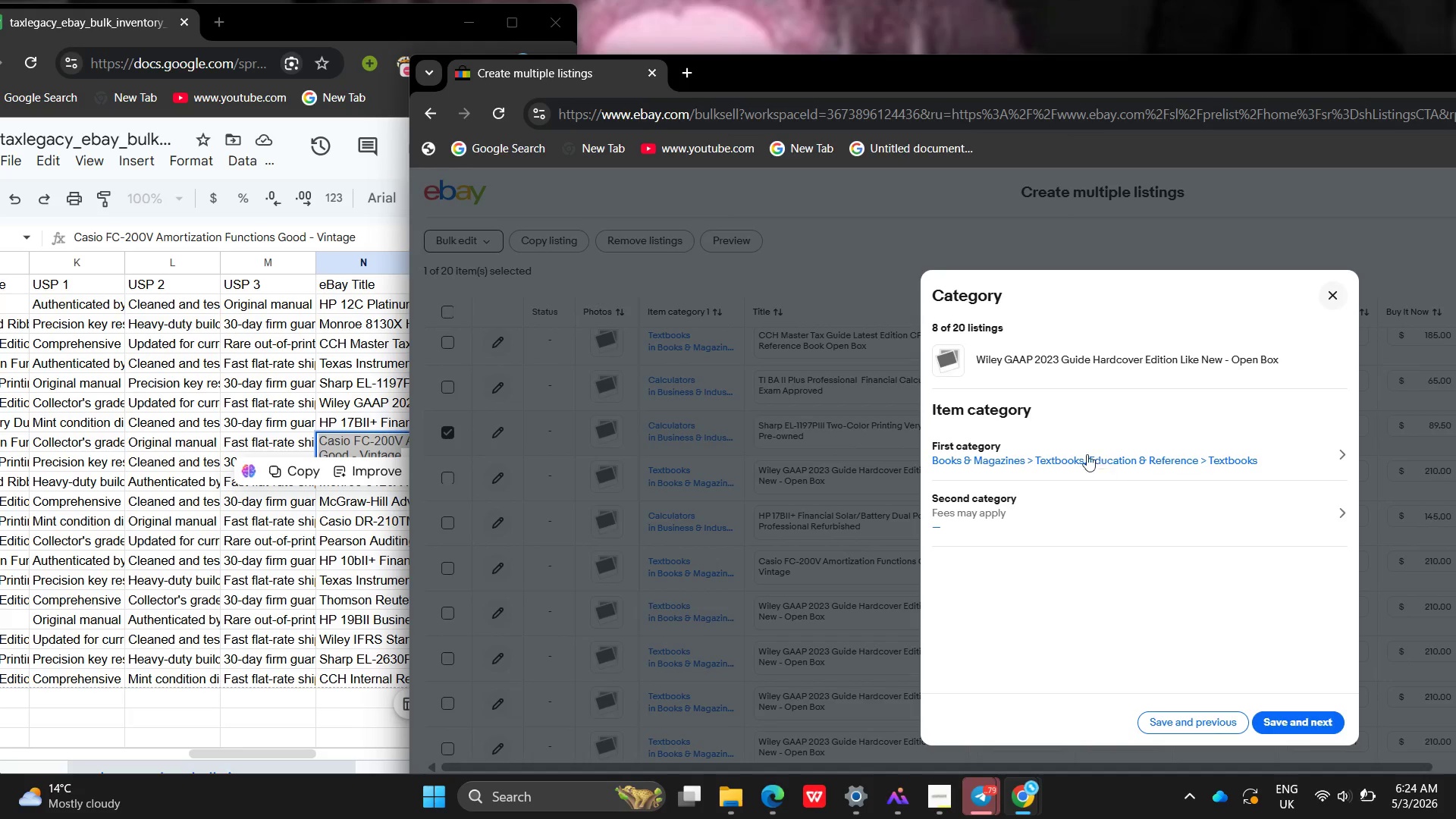 
left_click([1051, 454])
 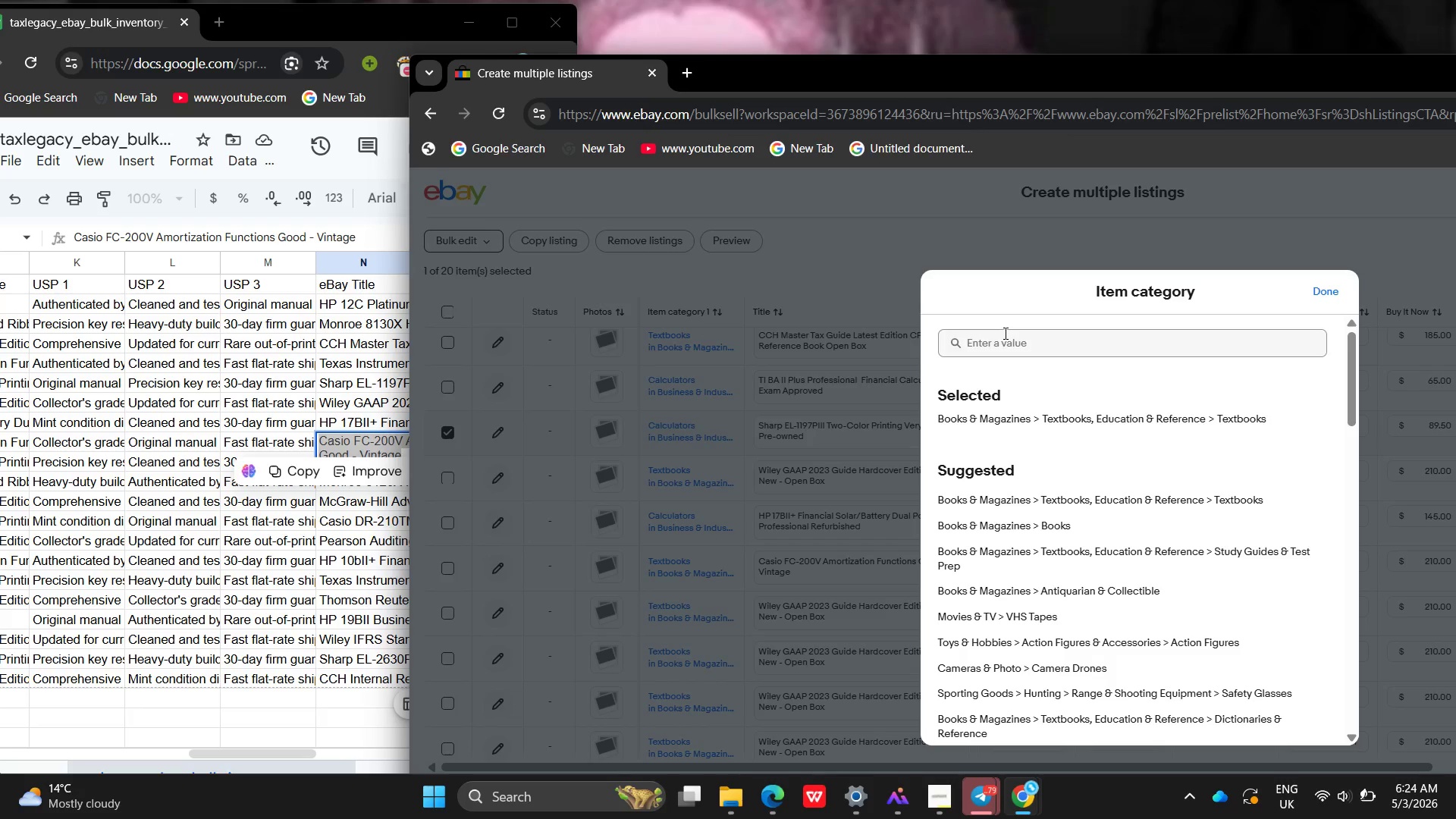 
left_click([1004, 333])
 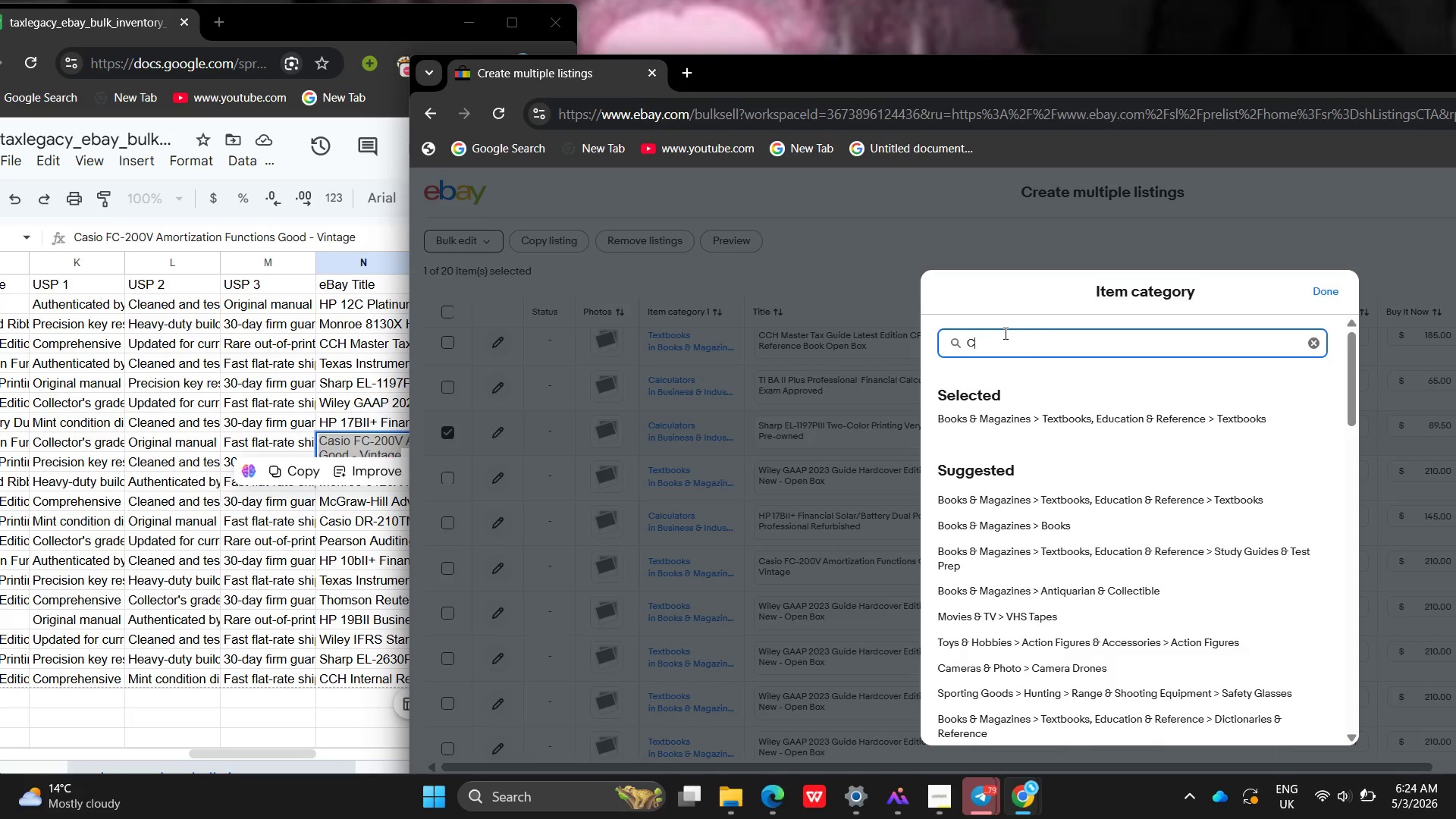 
type(Calculator)
 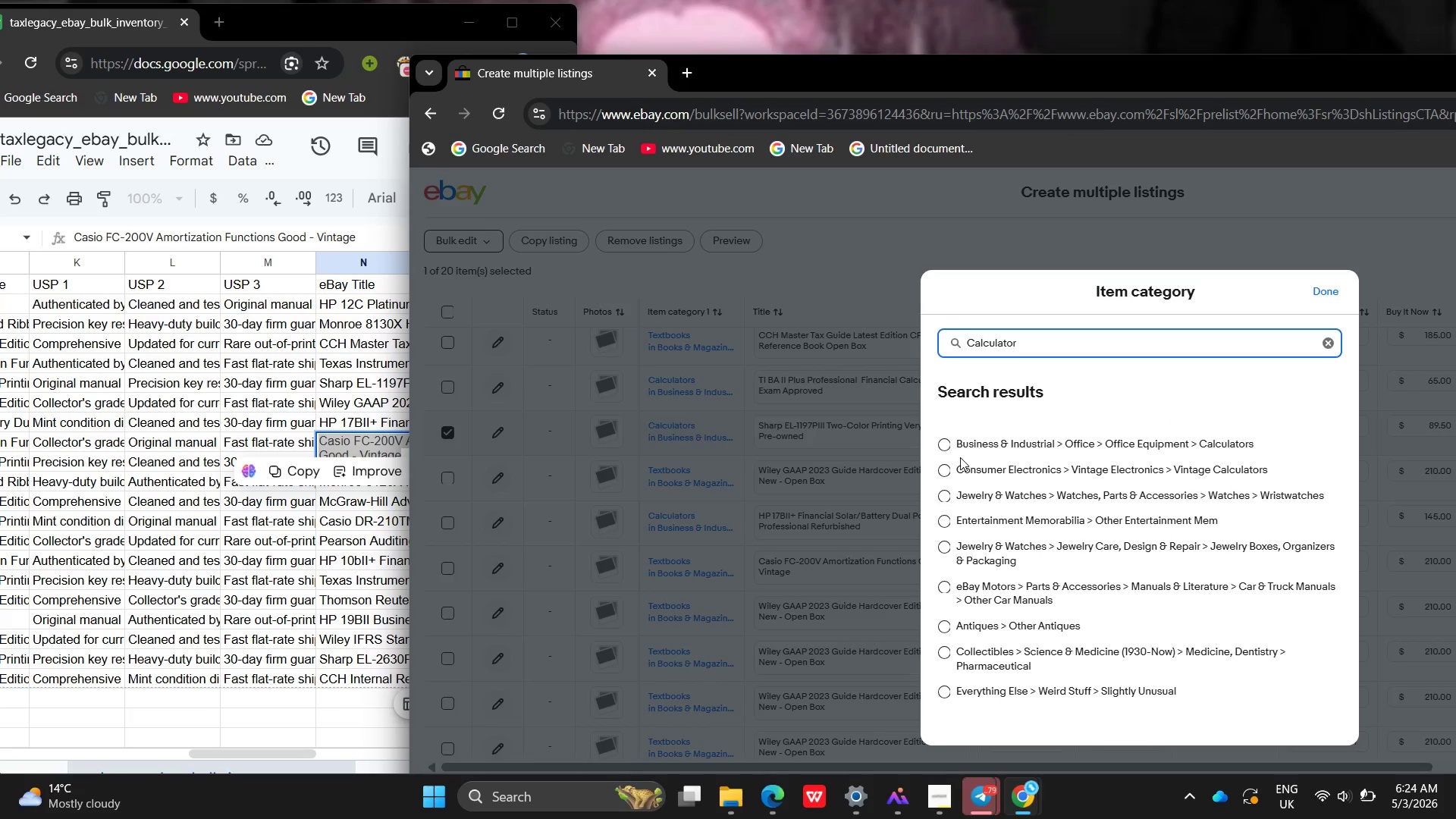 
left_click([946, 445])
 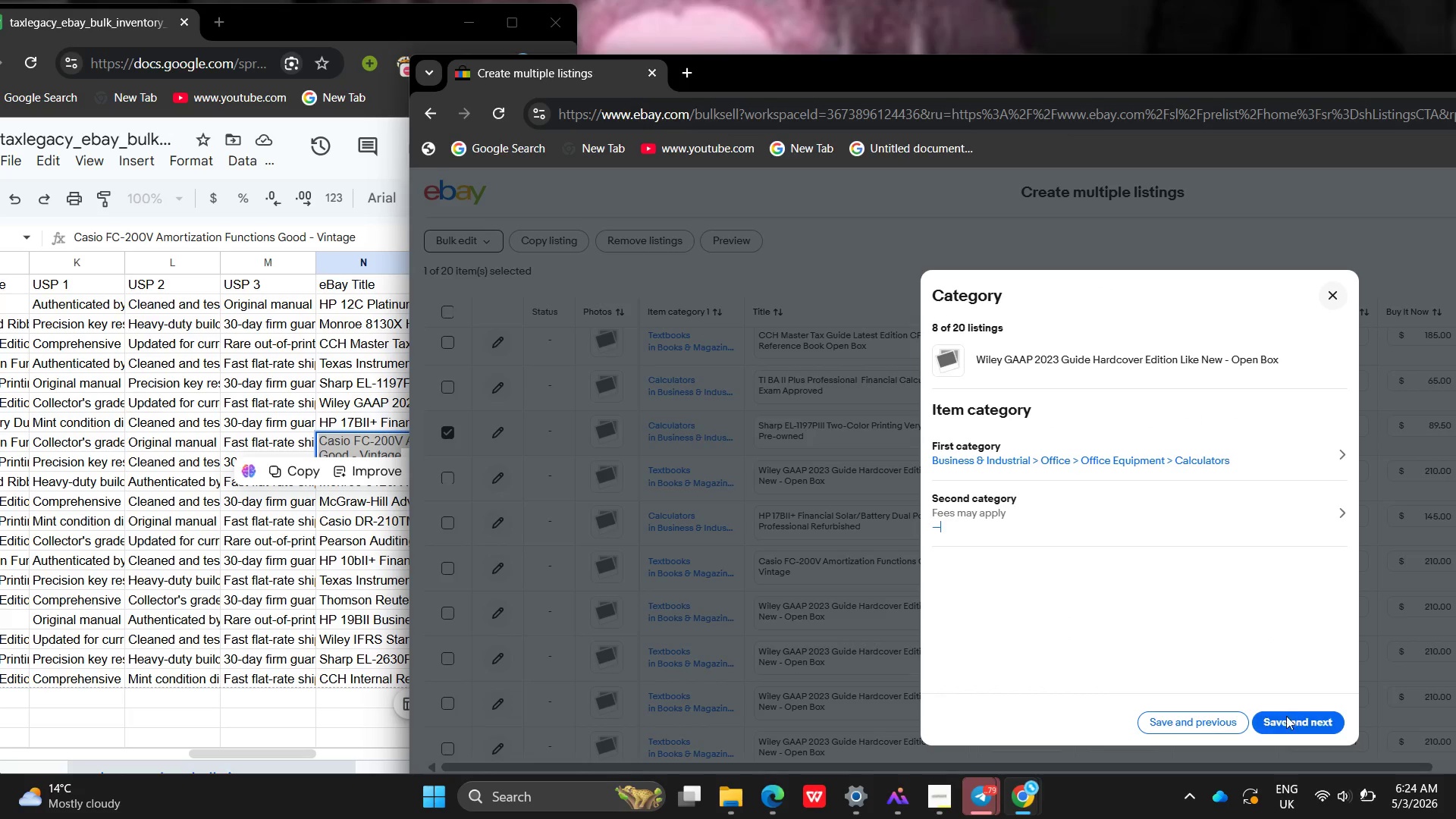 
left_click([1286, 721])
 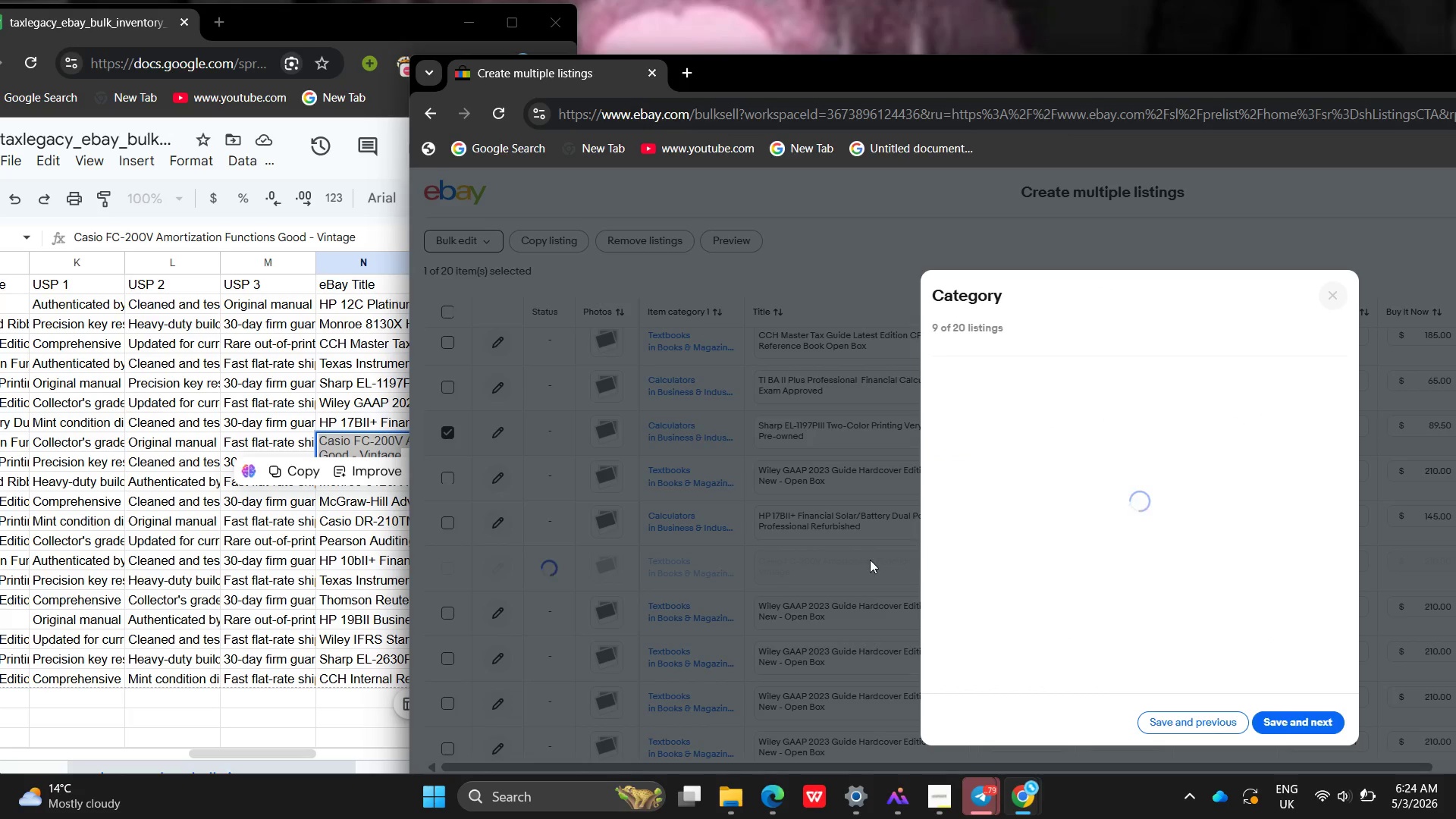 
left_click([868, 560])
 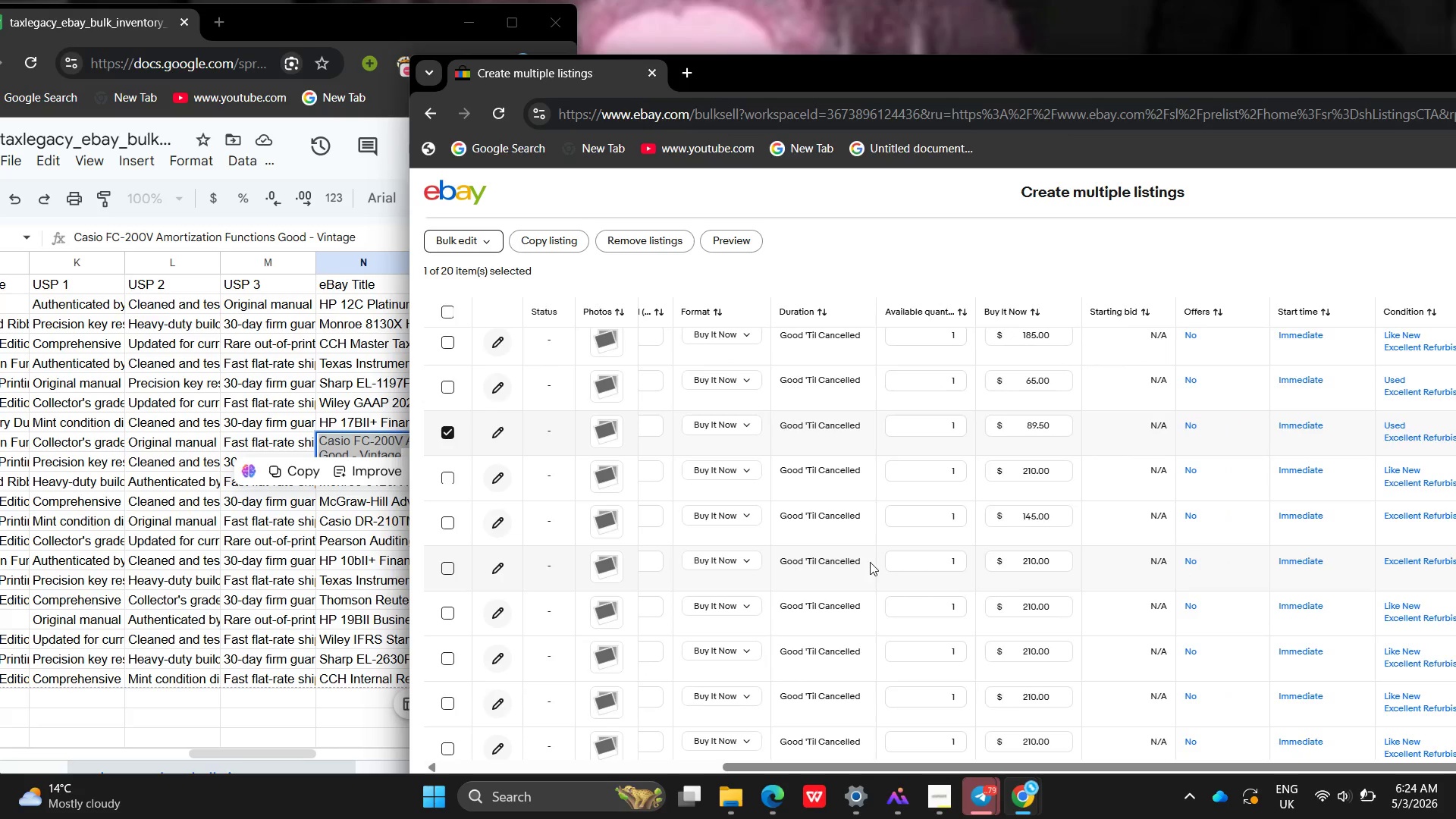 
wait(5.88)
 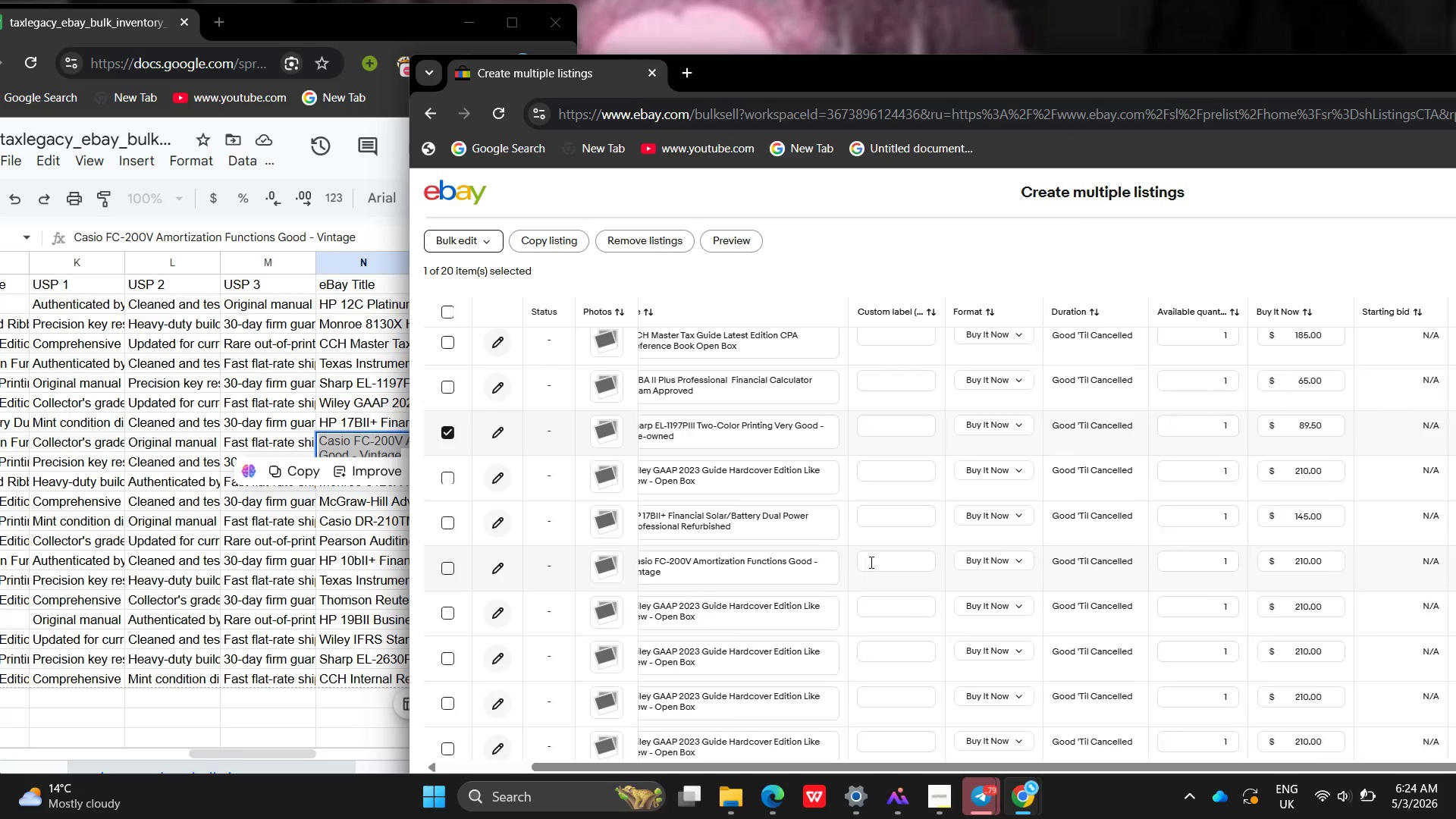 
left_click([1037, 563])
 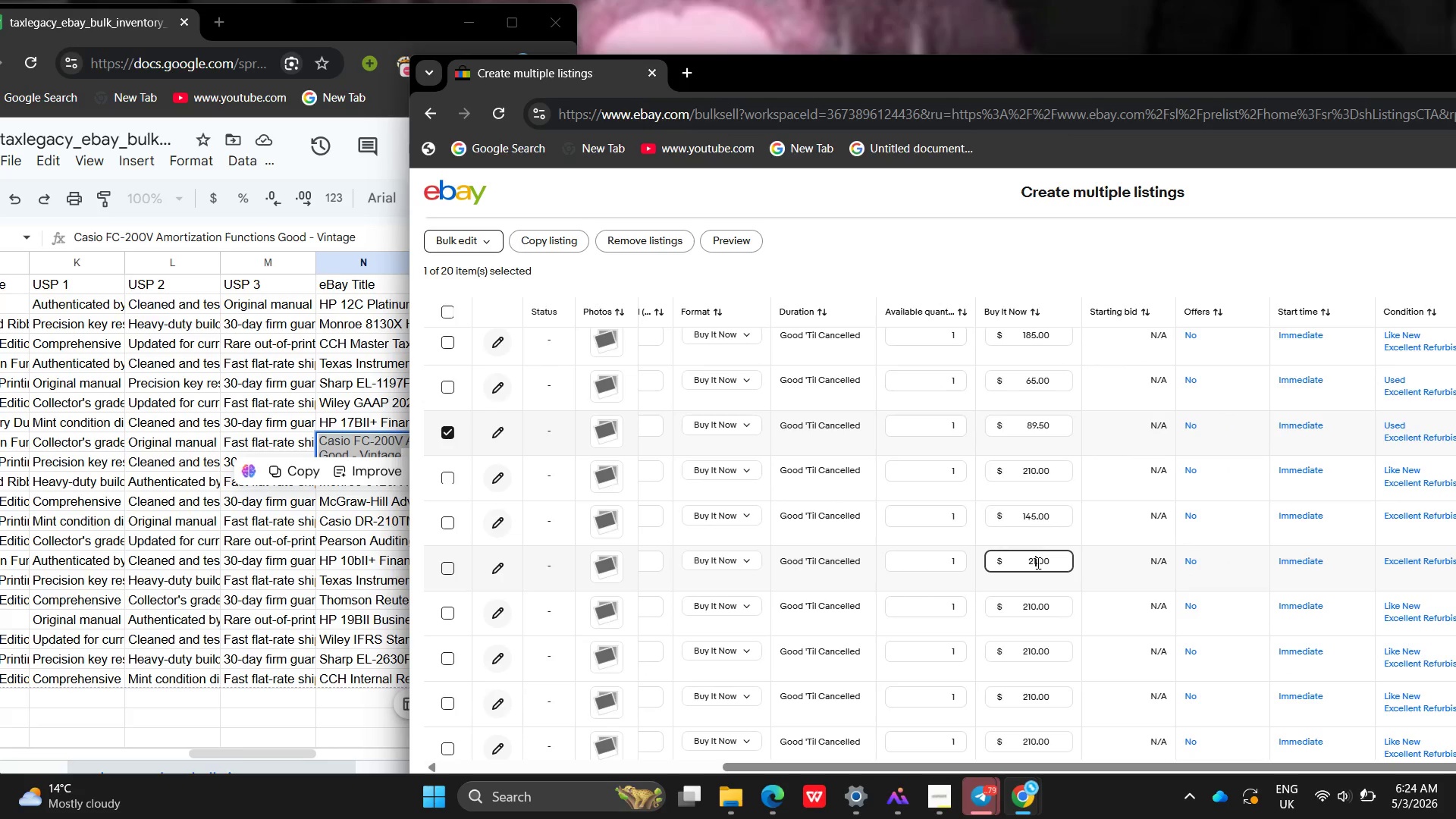 
key(Backspace)
key(Backspace)
key(Backspace)
type(48)
key(Backspace)
type(9.9)
 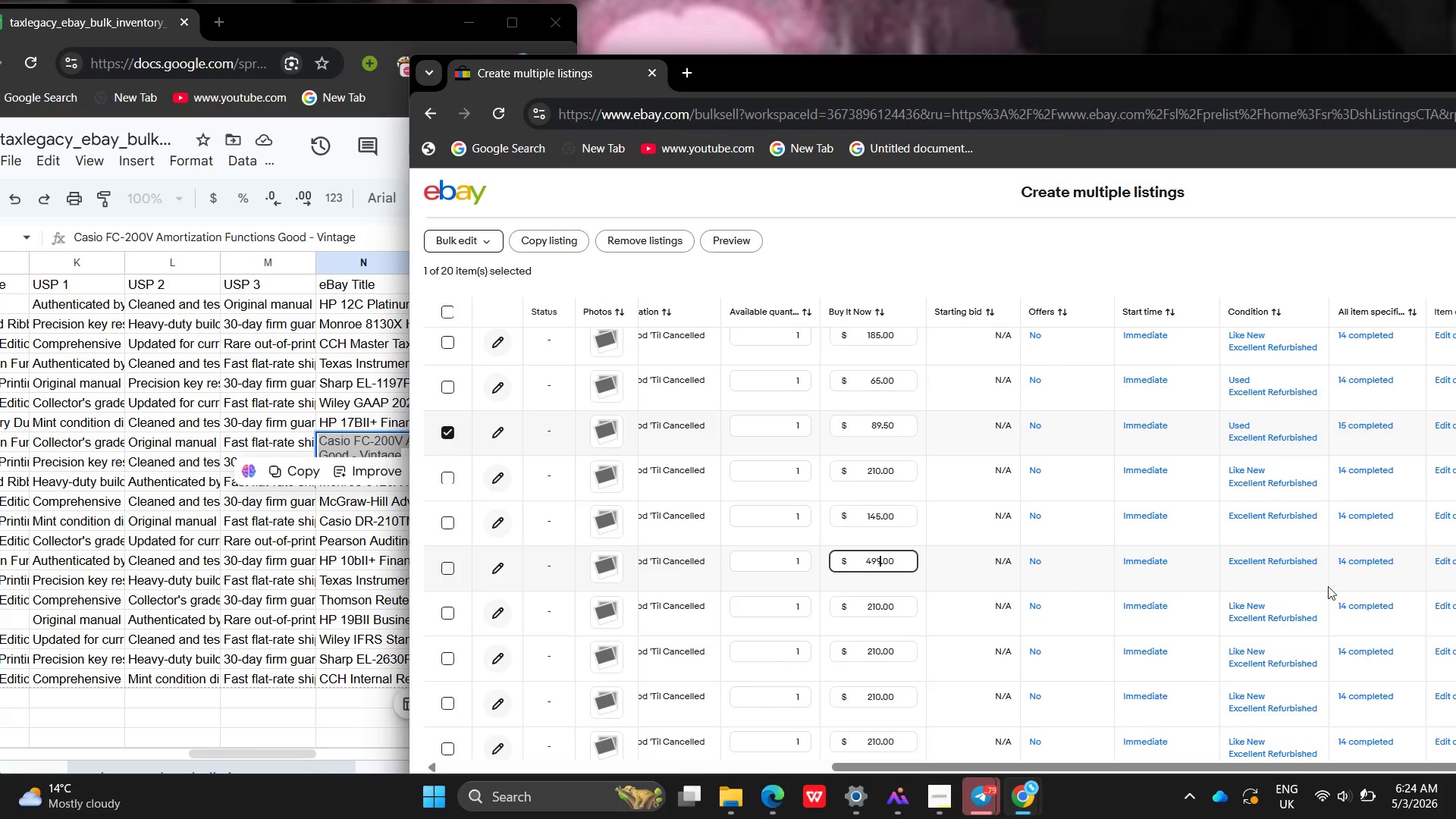 
left_click([1345, 558])
 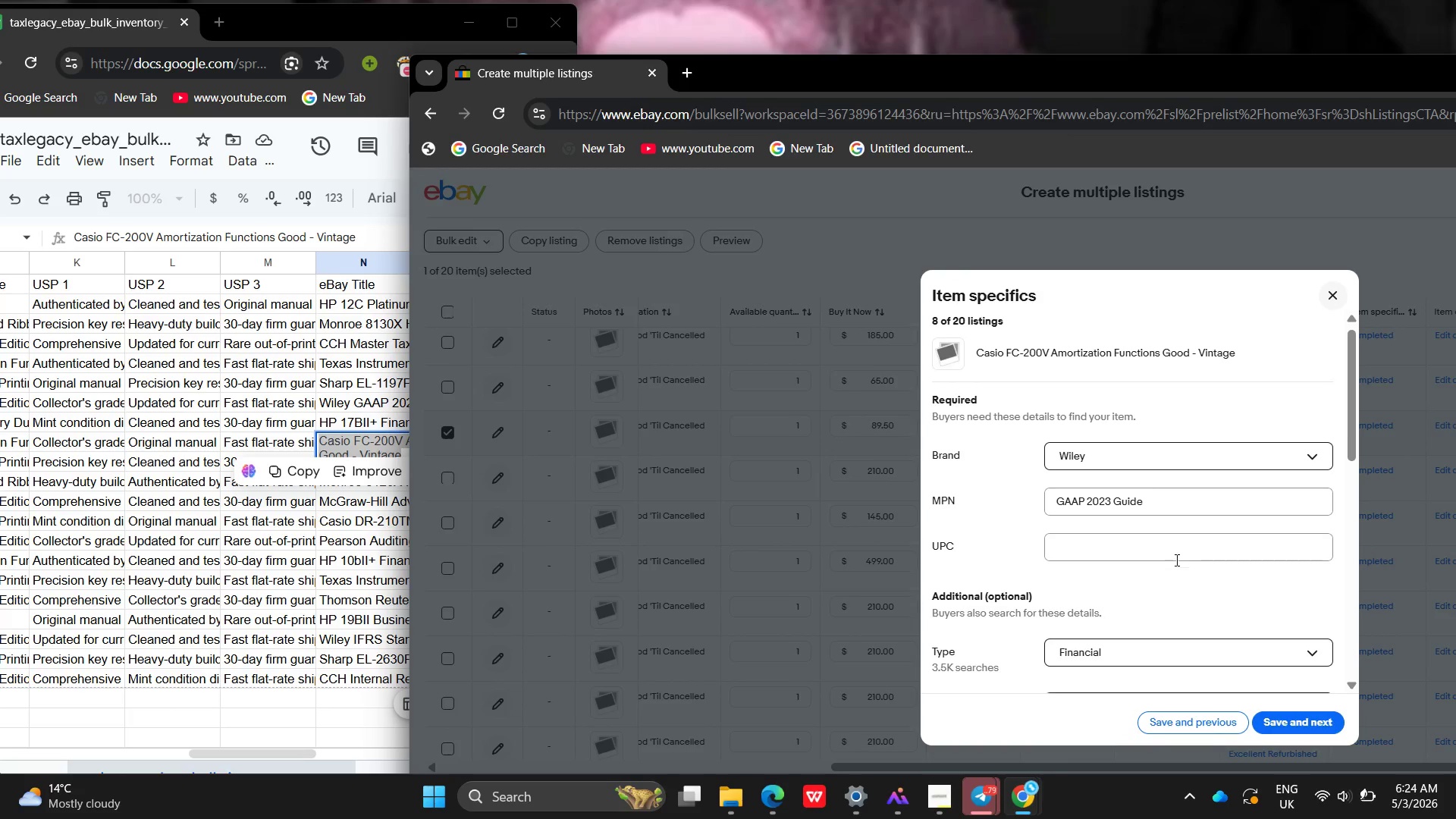 
wait(5.45)
 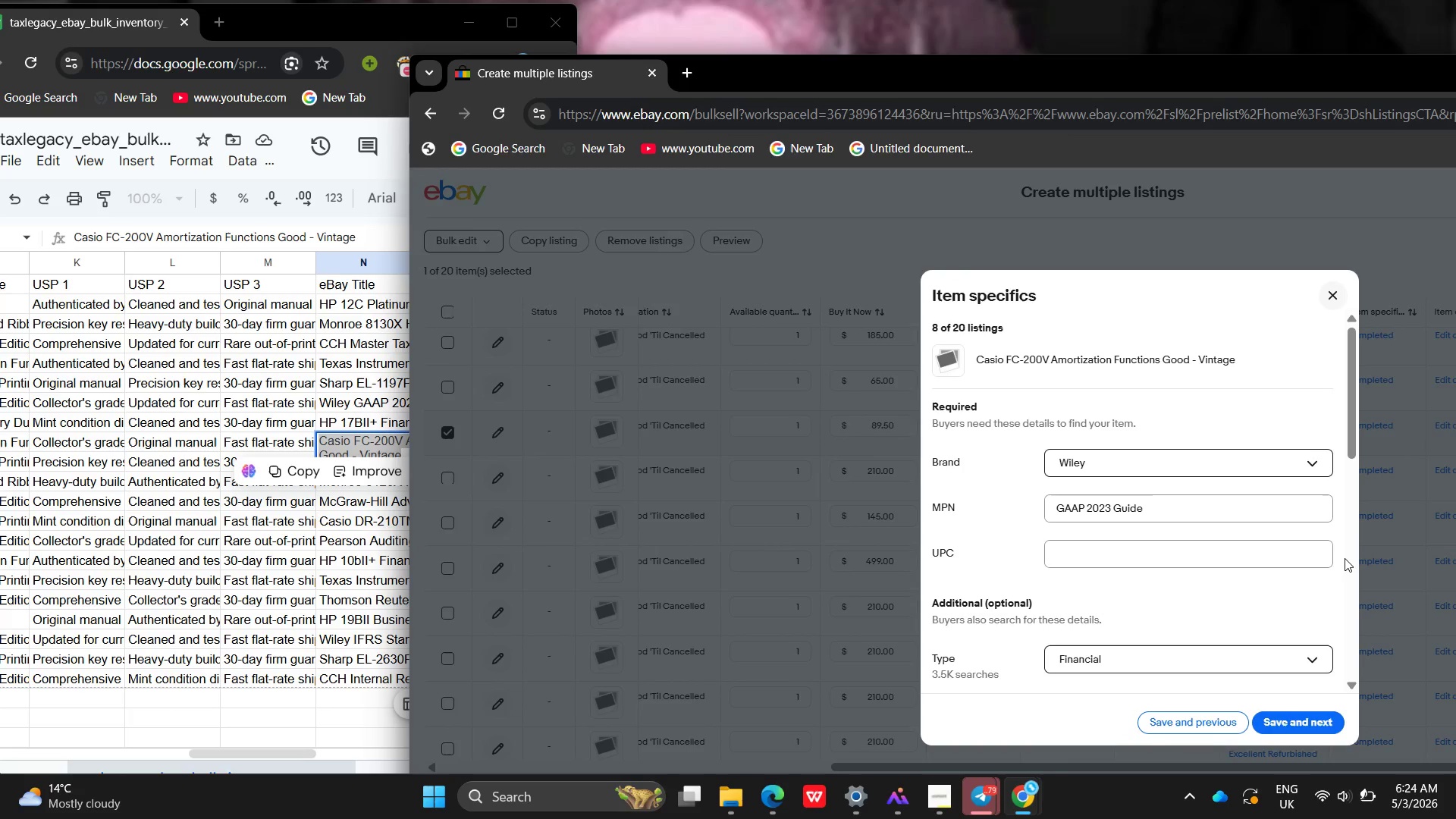 
left_click_drag(start_coordinate=[1138, 456], to_coordinate=[1043, 432])
 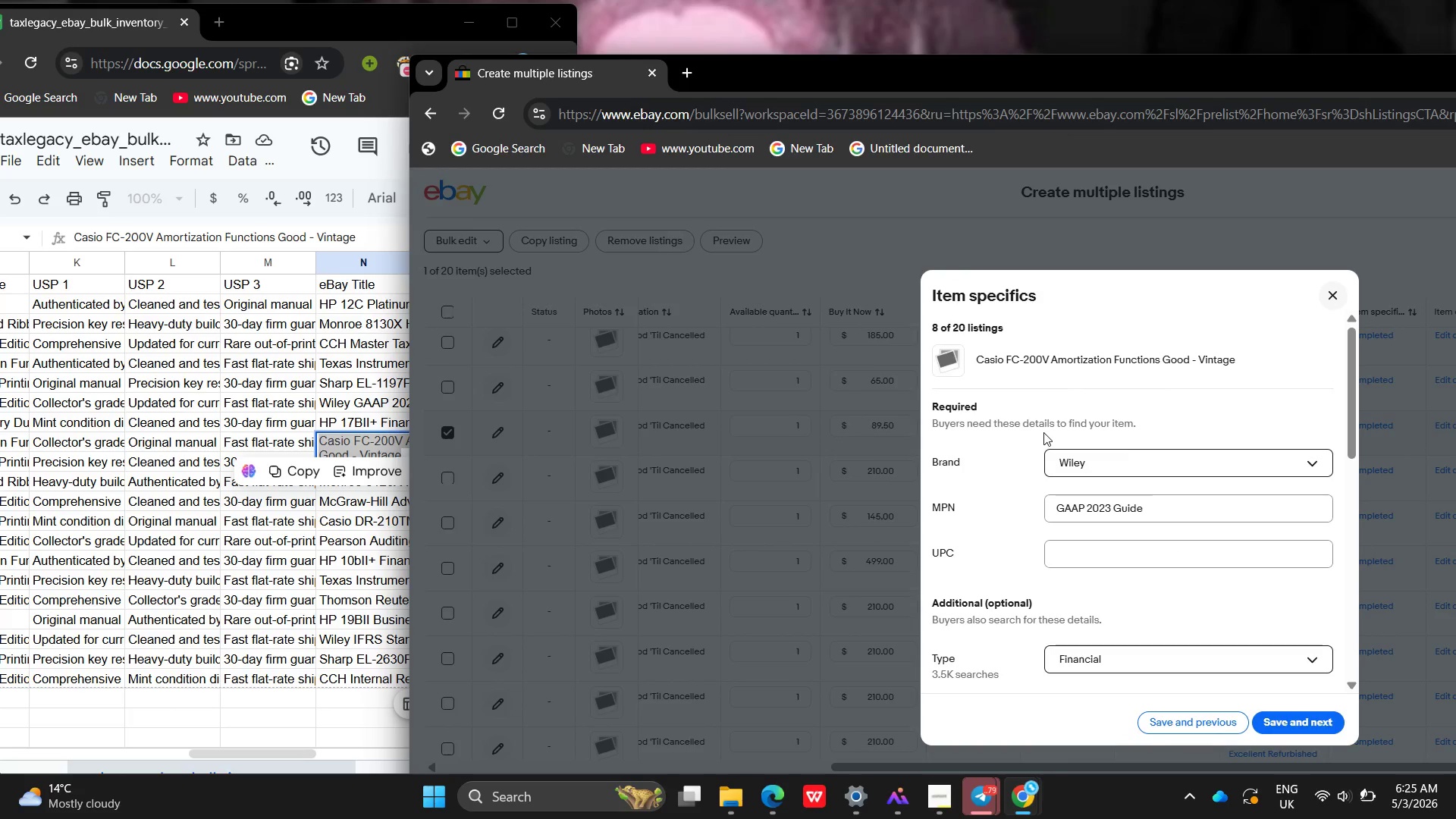 
key(Backspace)
 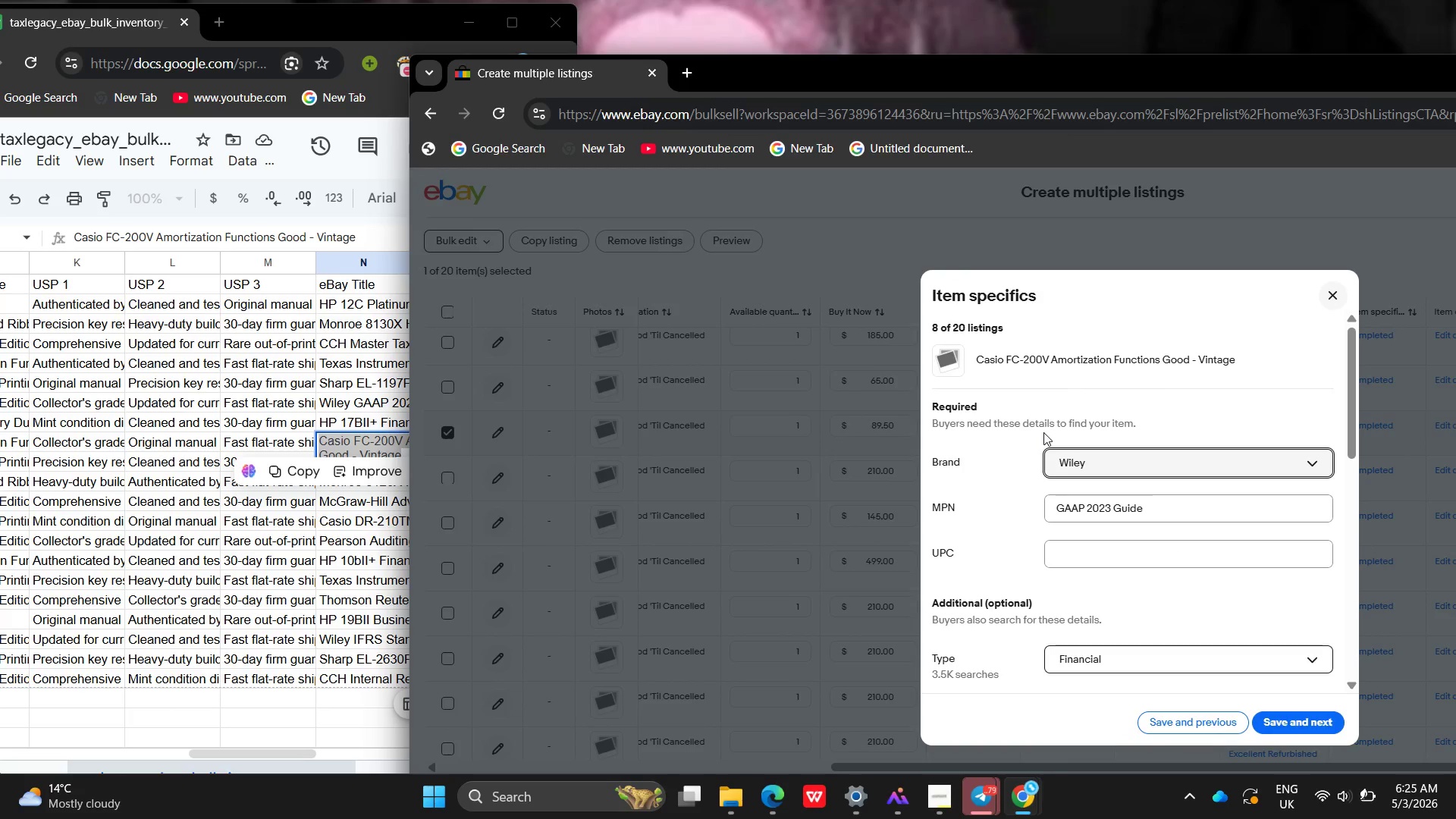 
key(Shift+ShiftLeft)
 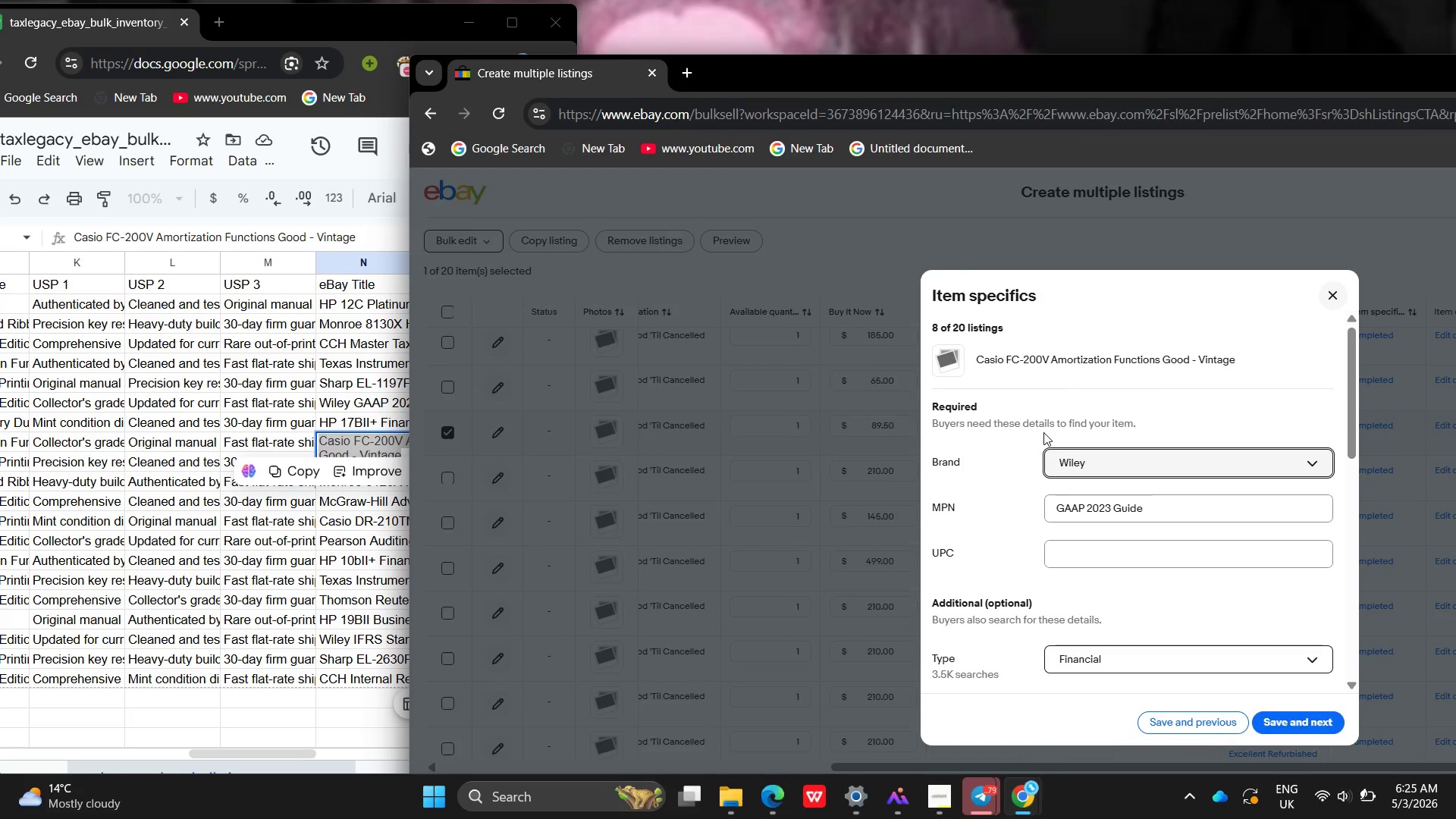 
key(Shift+V)
 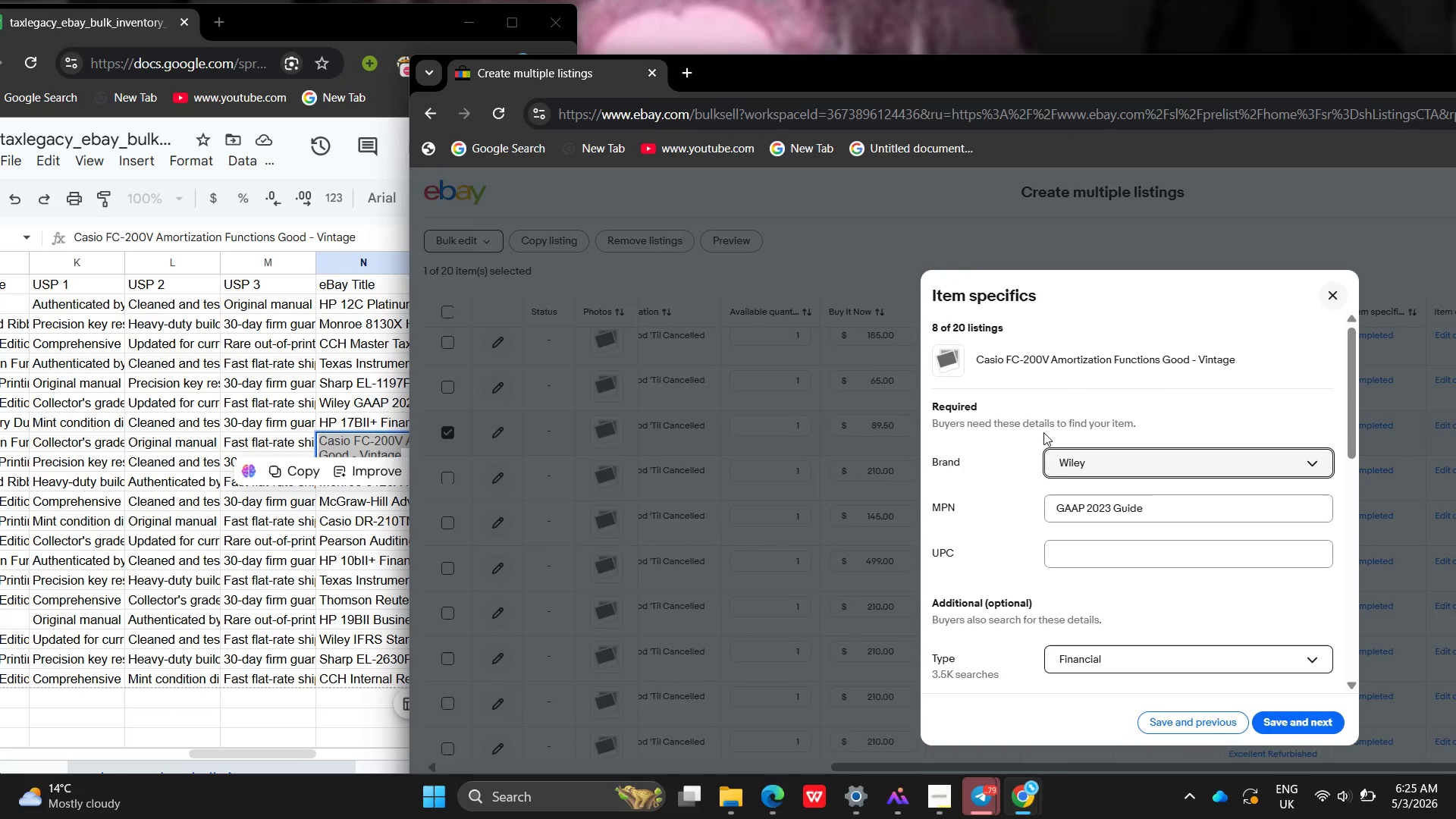 
key(Backspace)
 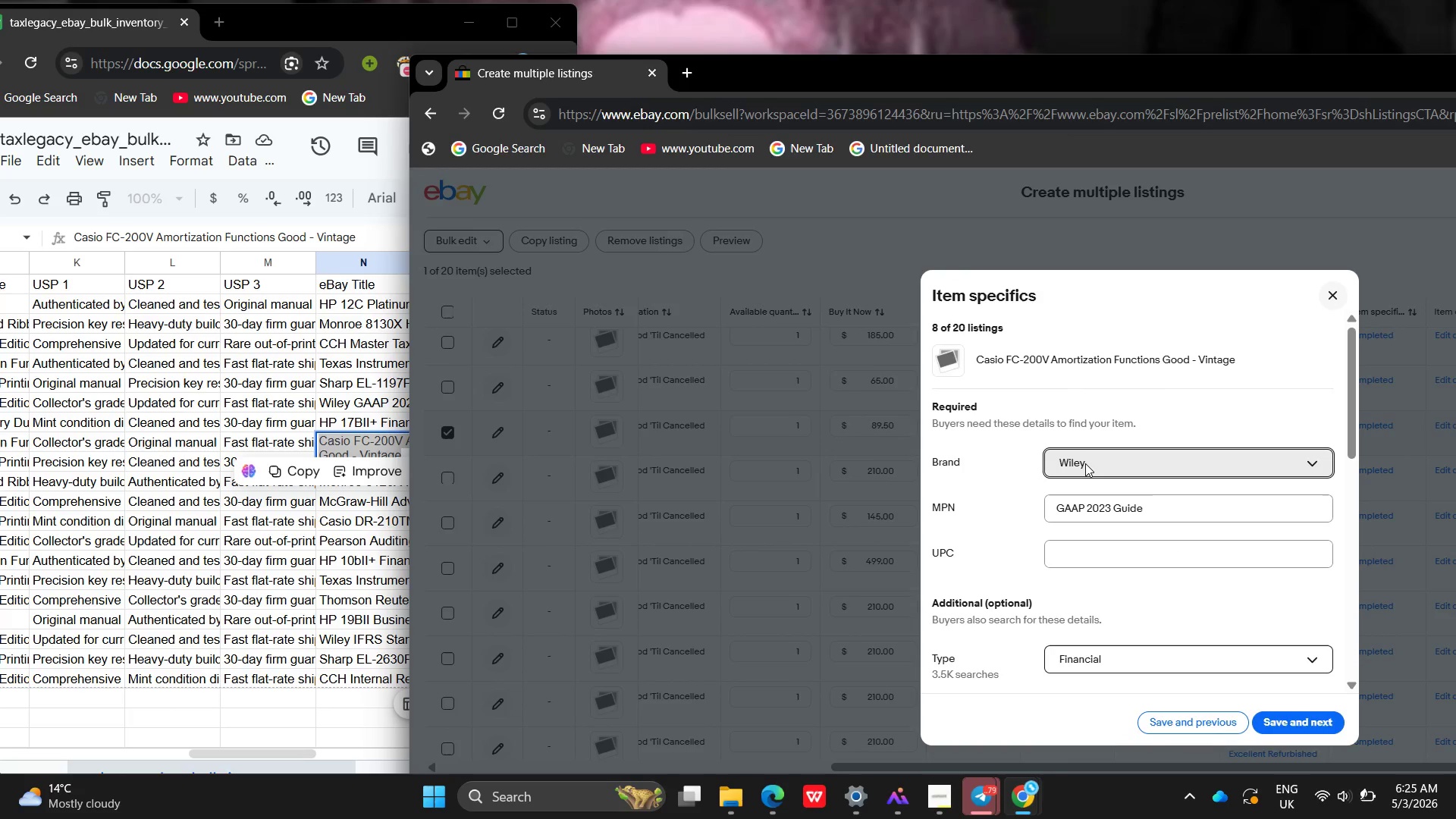 
left_click([1085, 463])
 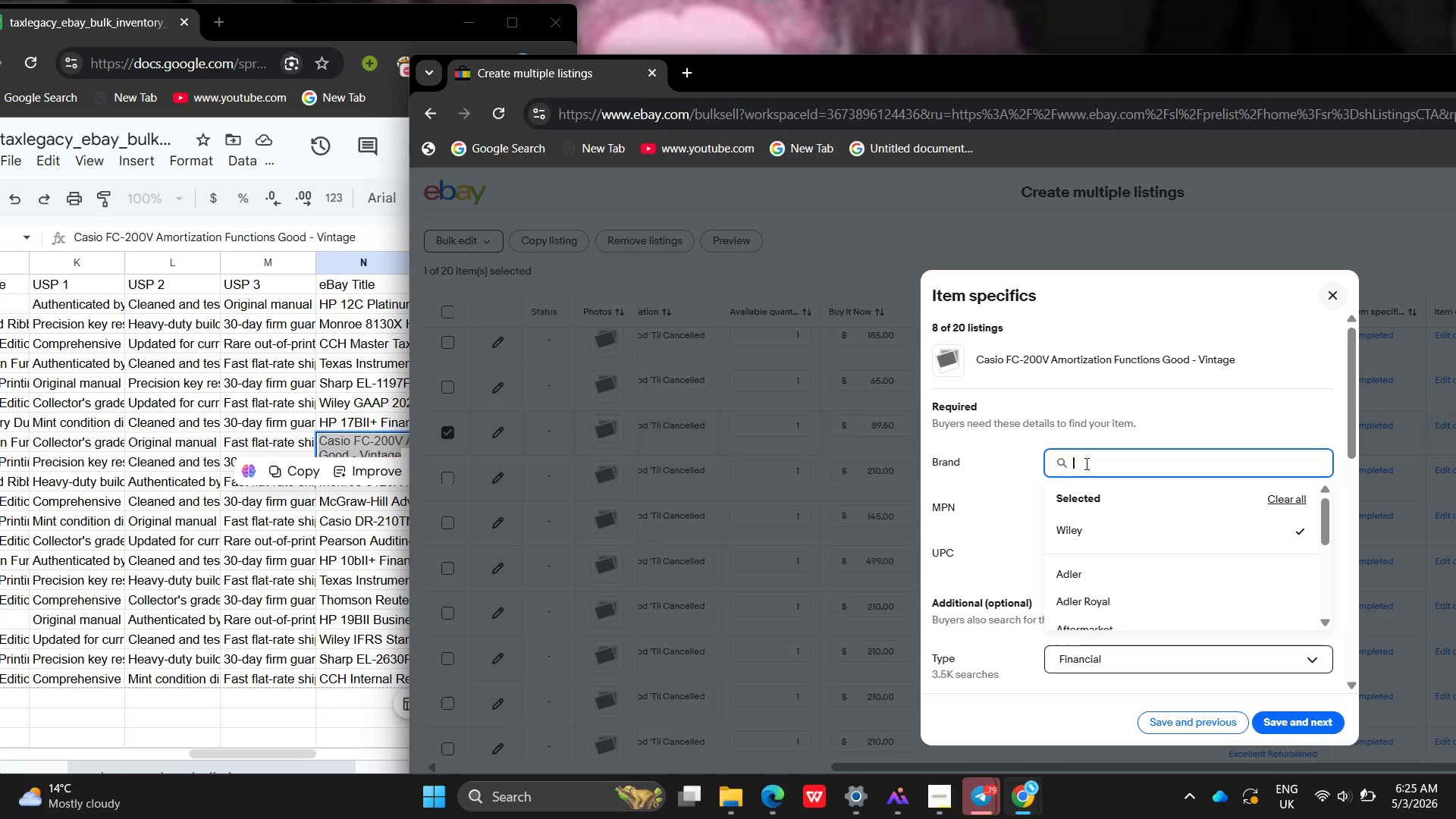 
type(Csdio)
 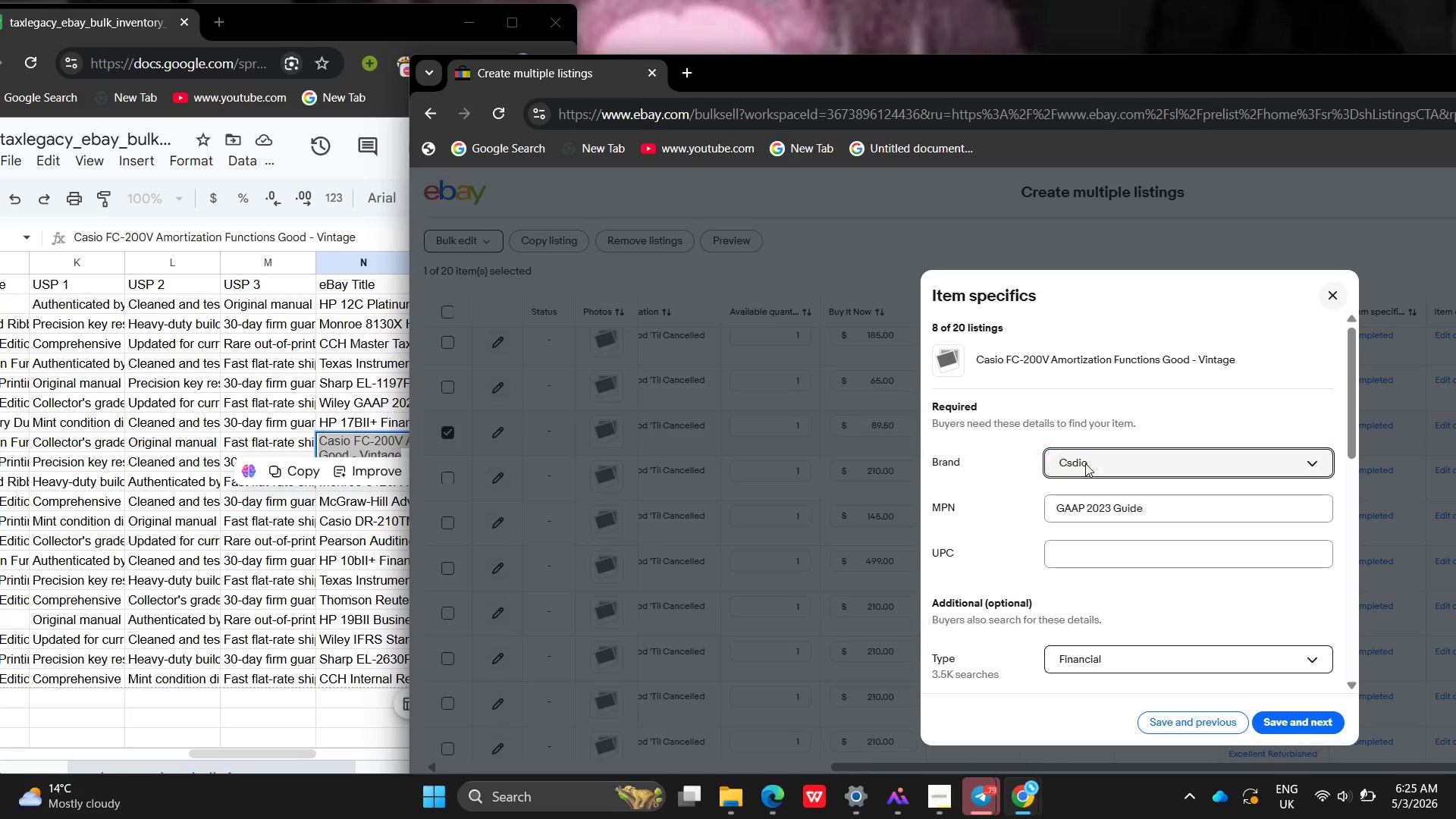 
key(Enter)
 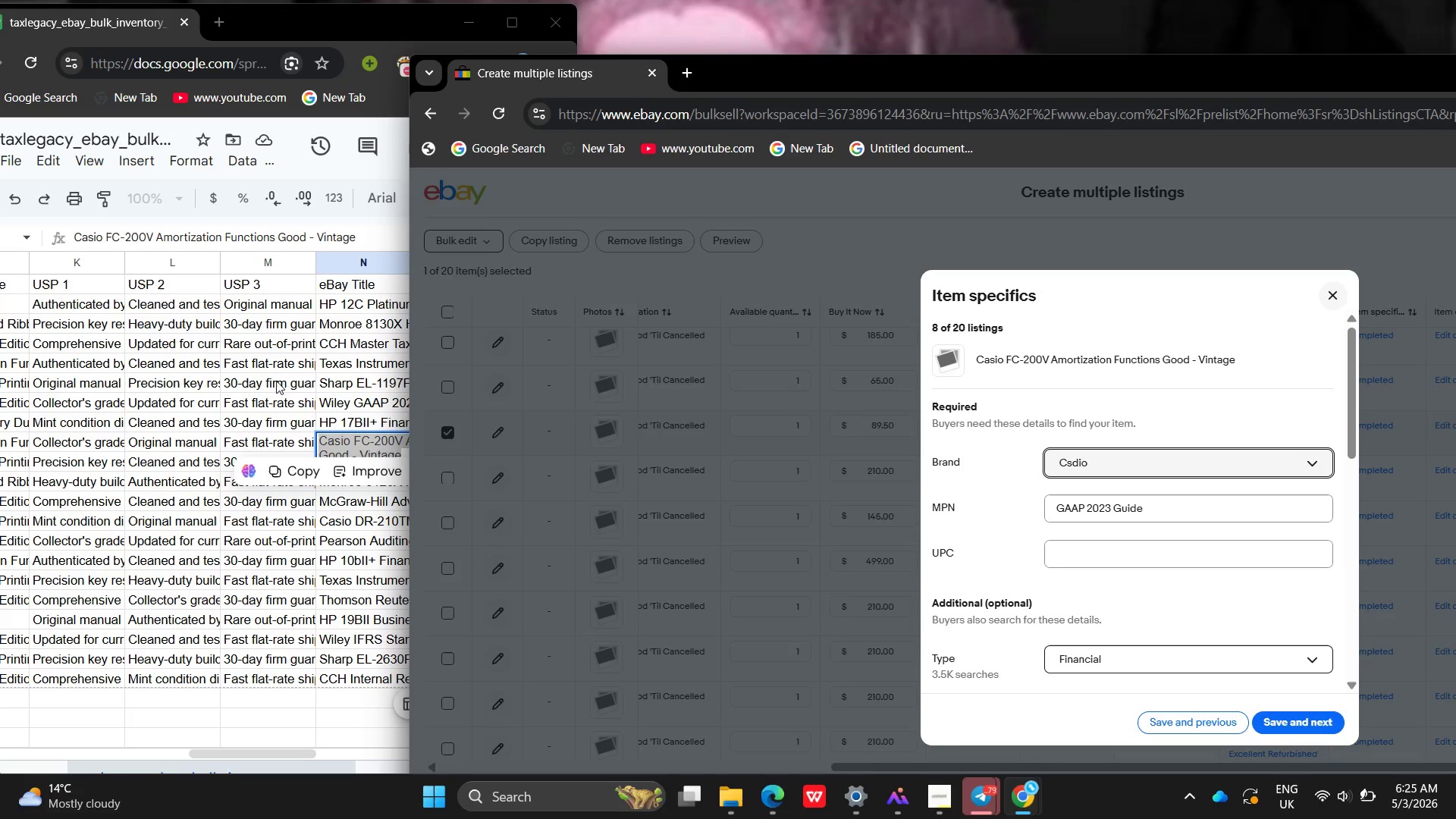 
left_click([344, 430])
 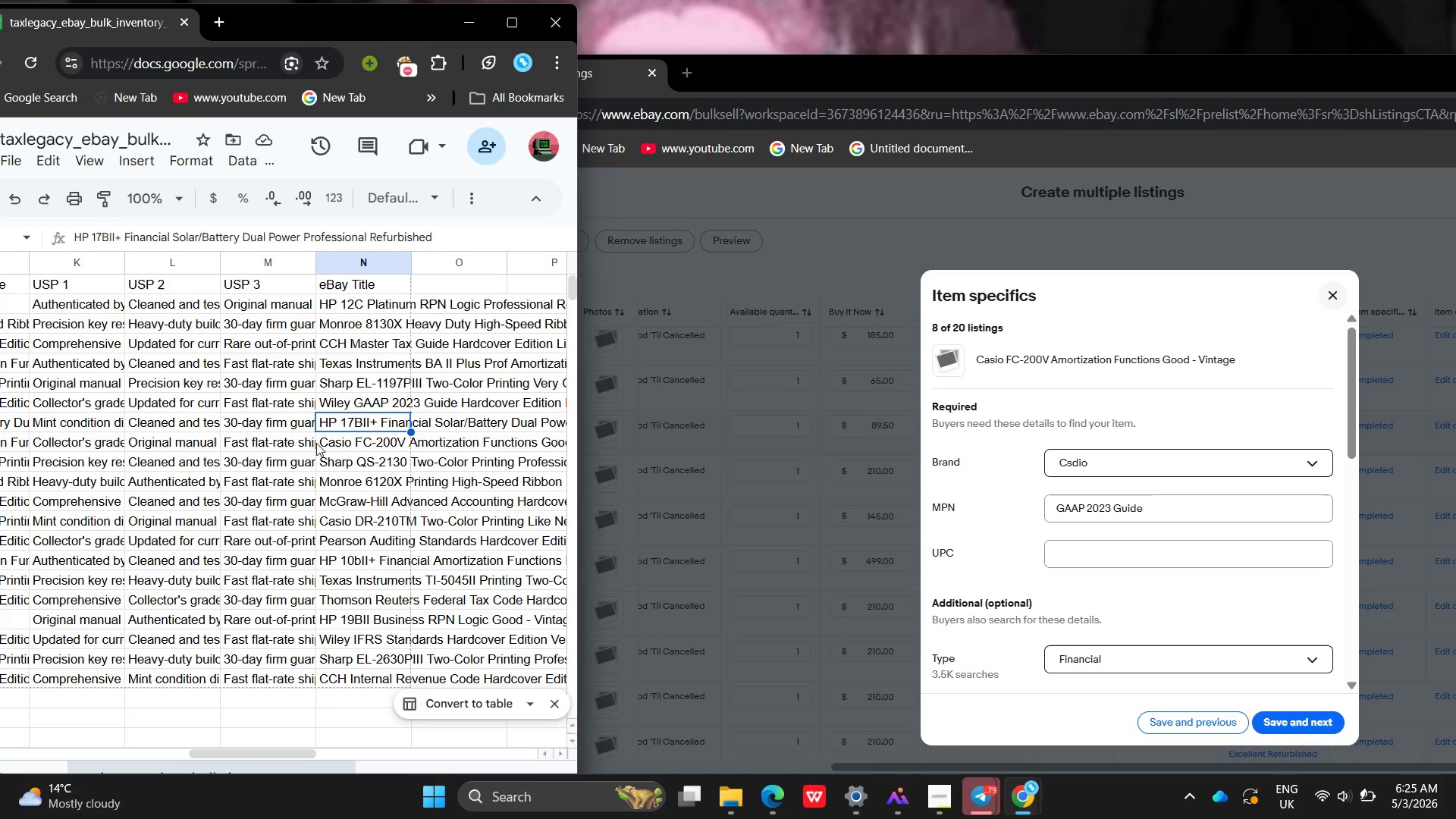 
left_click([316, 443])
 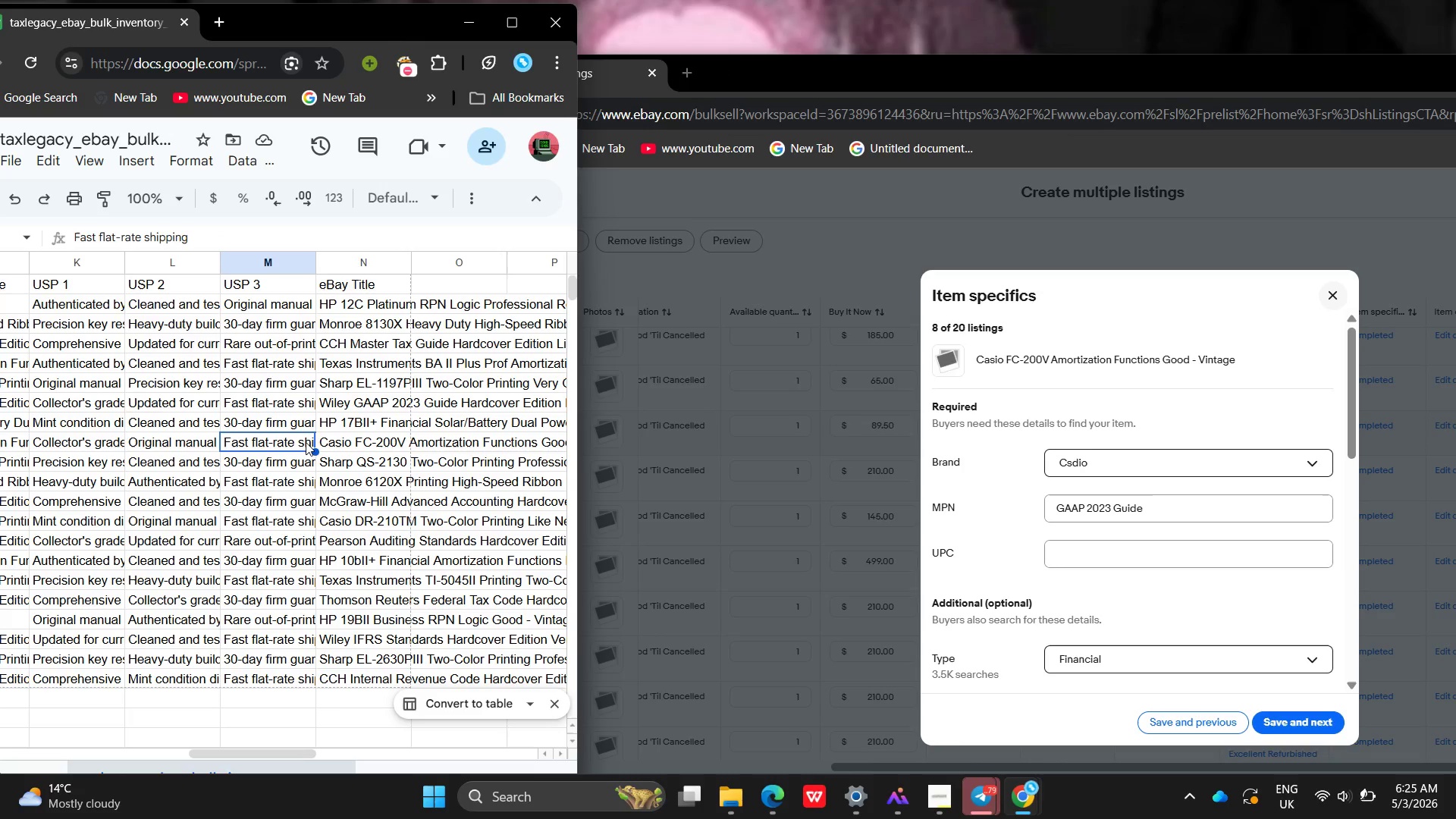 
left_click([306, 442])
 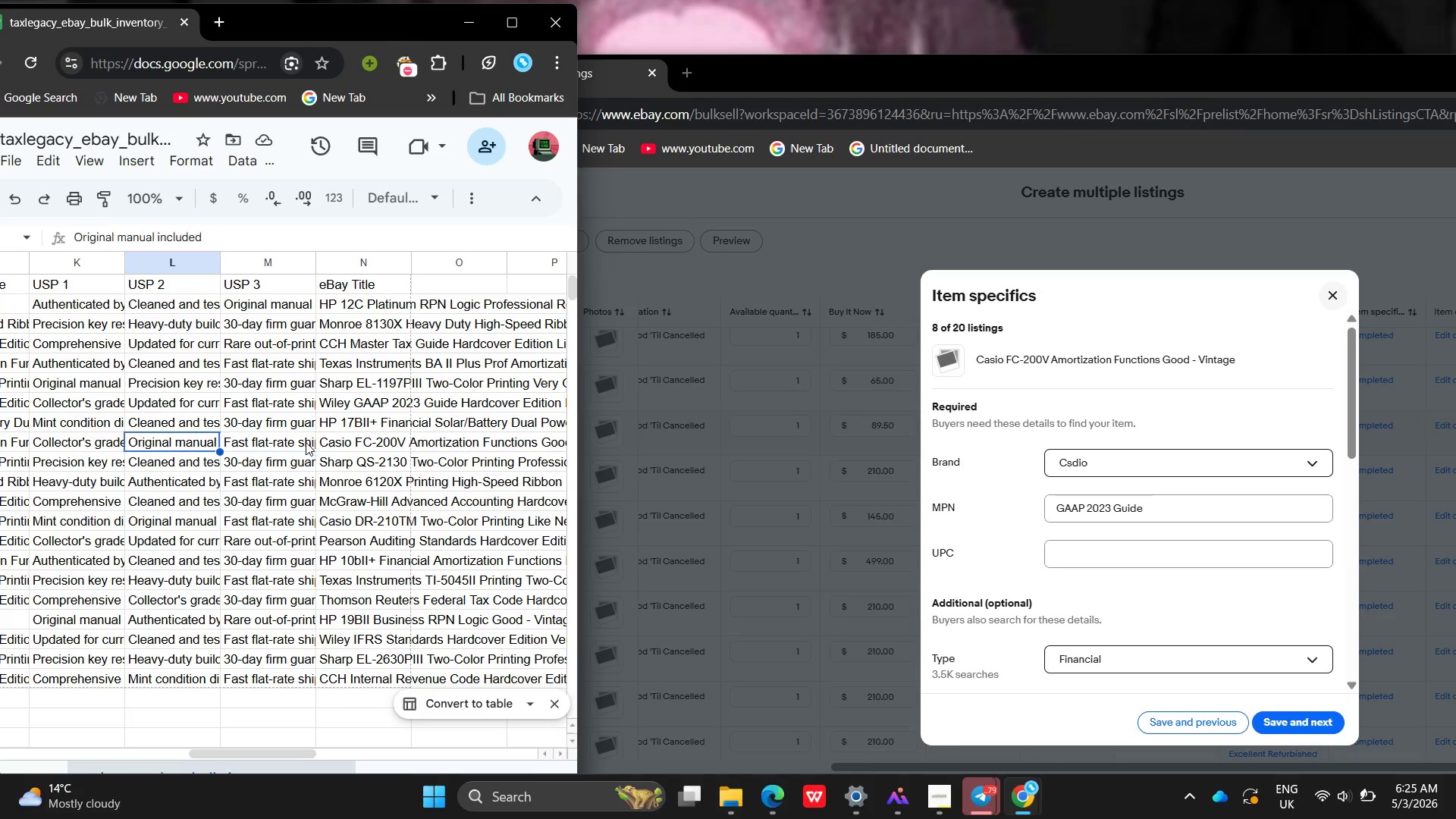 
hold_key(key=ArrowLeft, duration=0.42)
 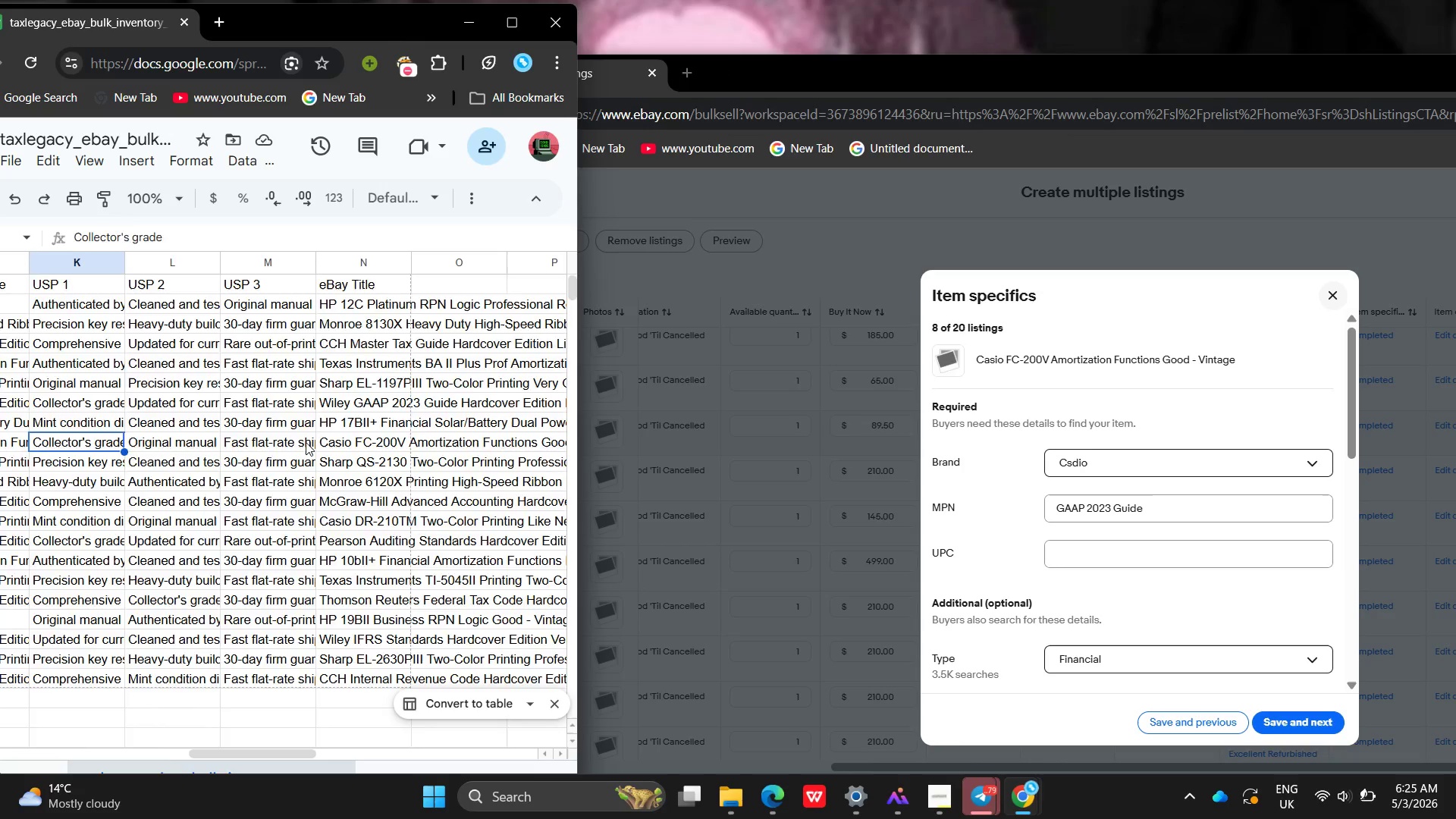 
key(ArrowLeft)
 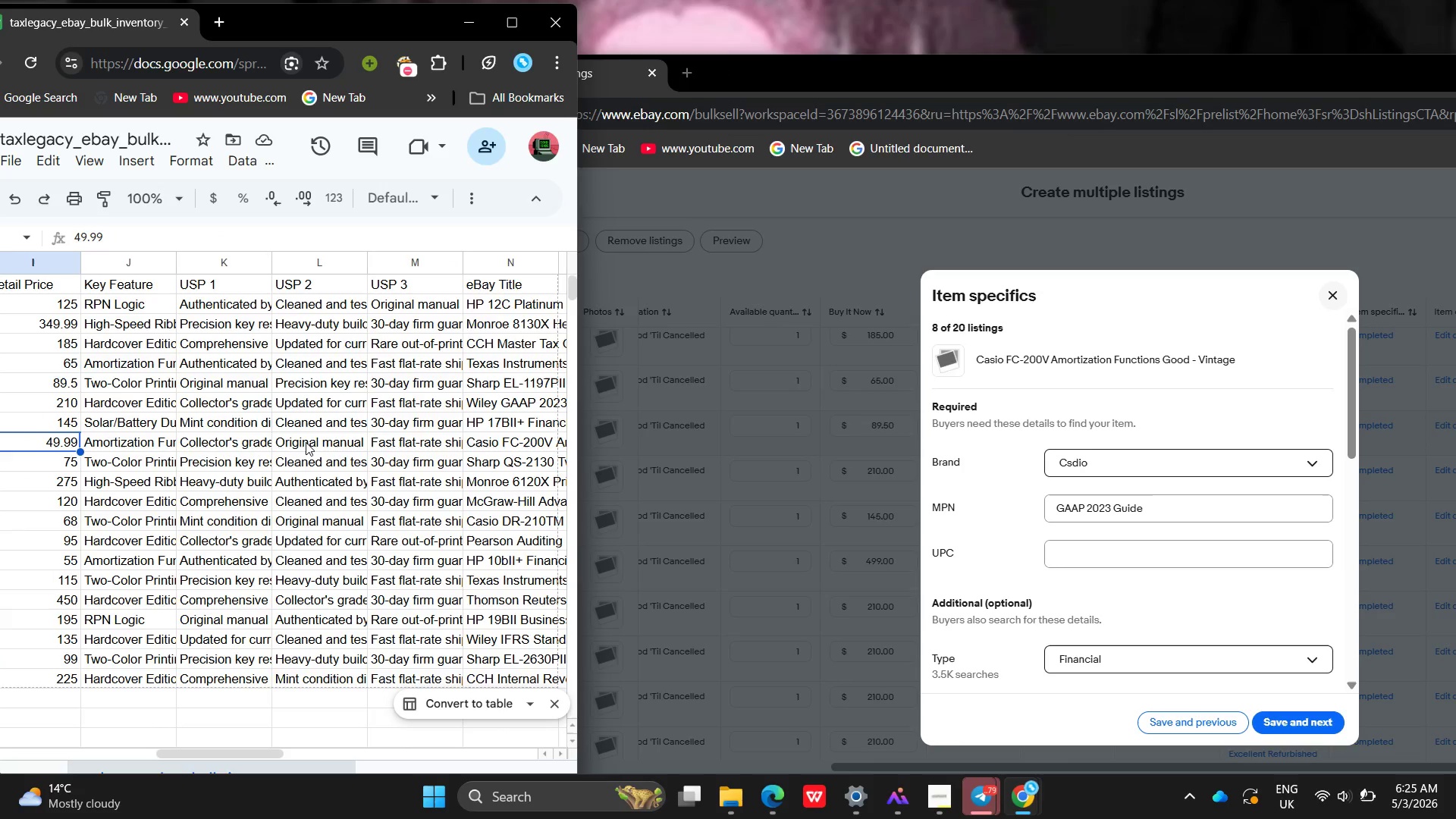 
key(ArrowLeft)
 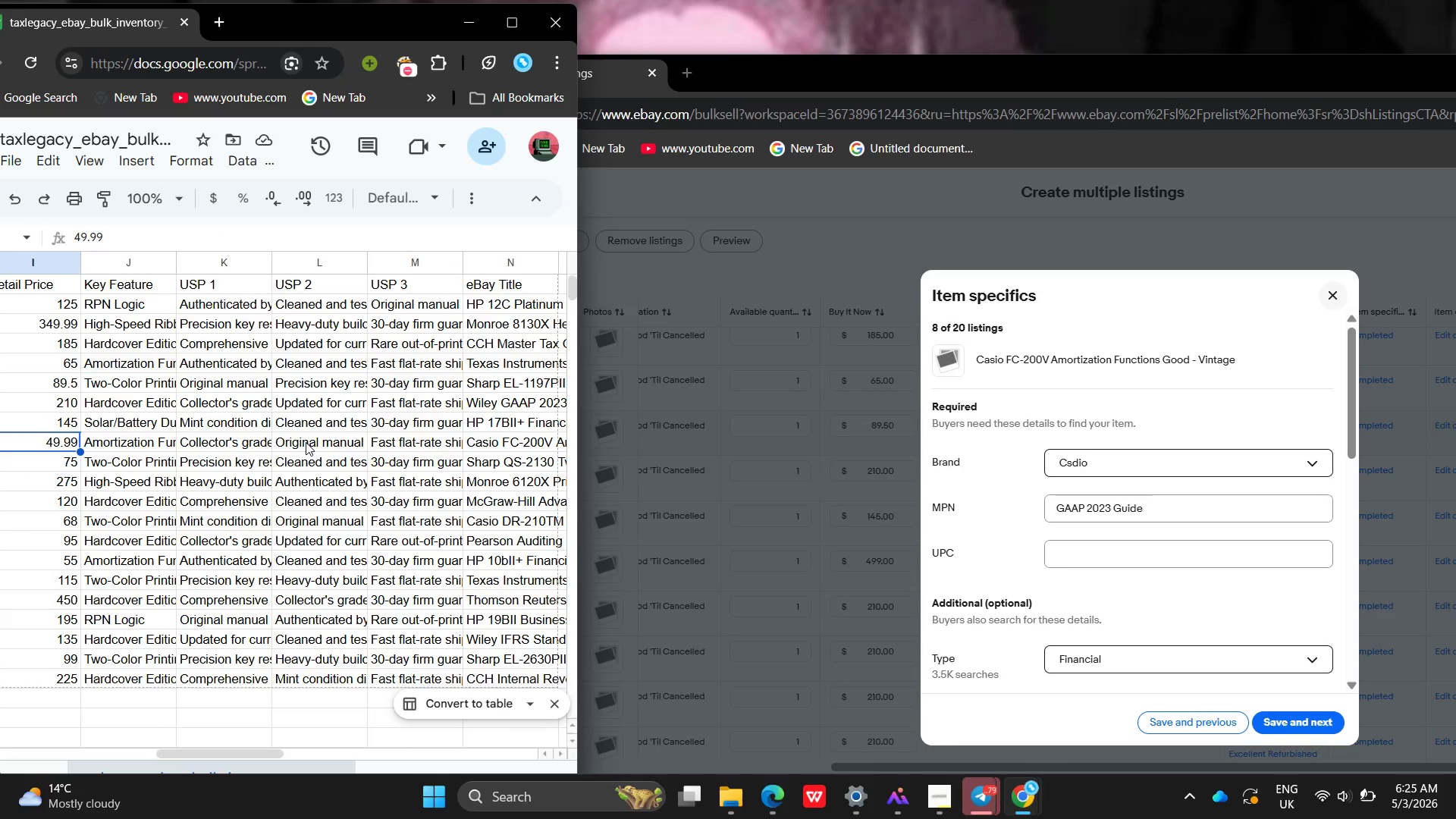 
key(ArrowLeft)
 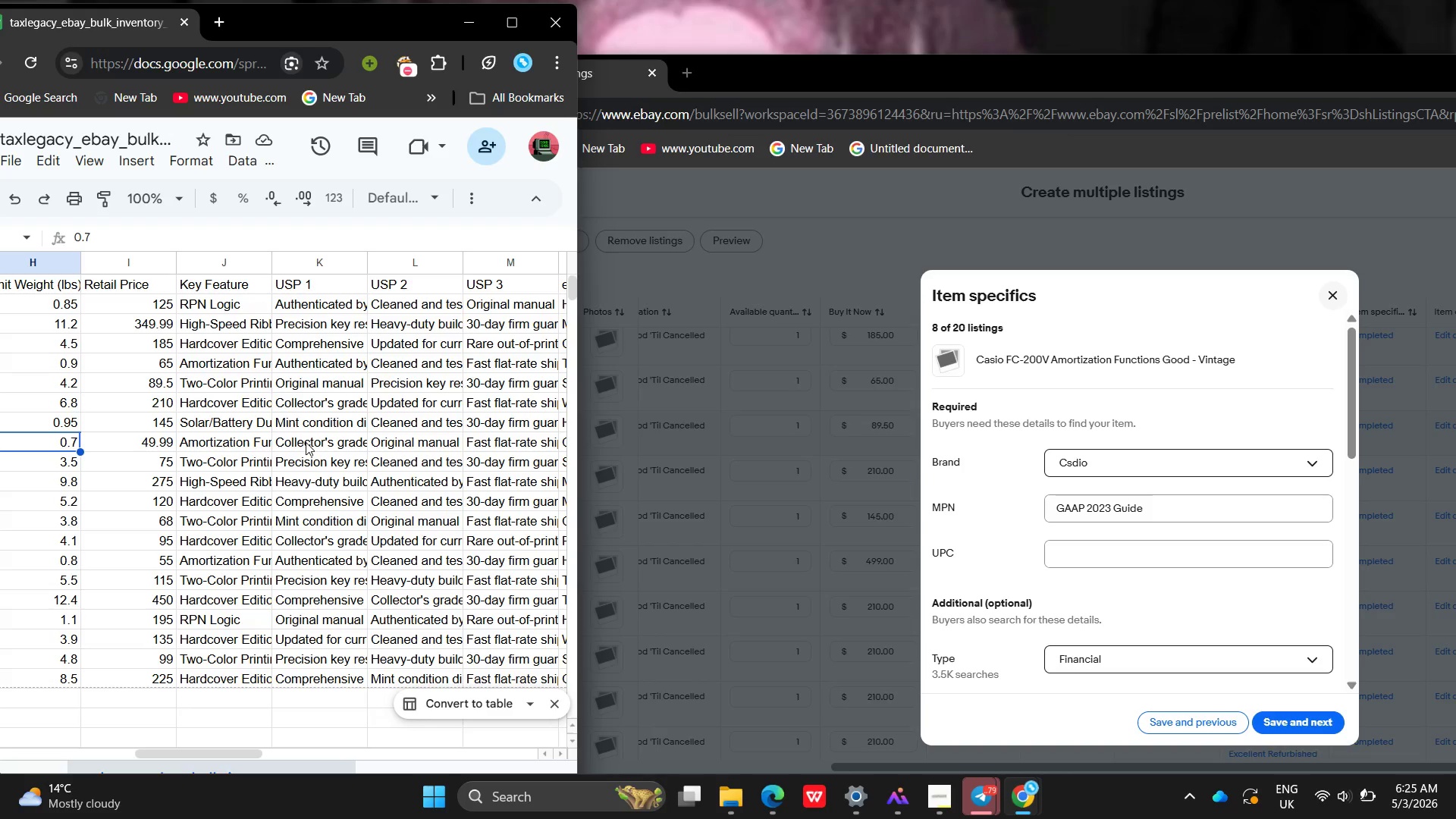 
key(ArrowLeft)
 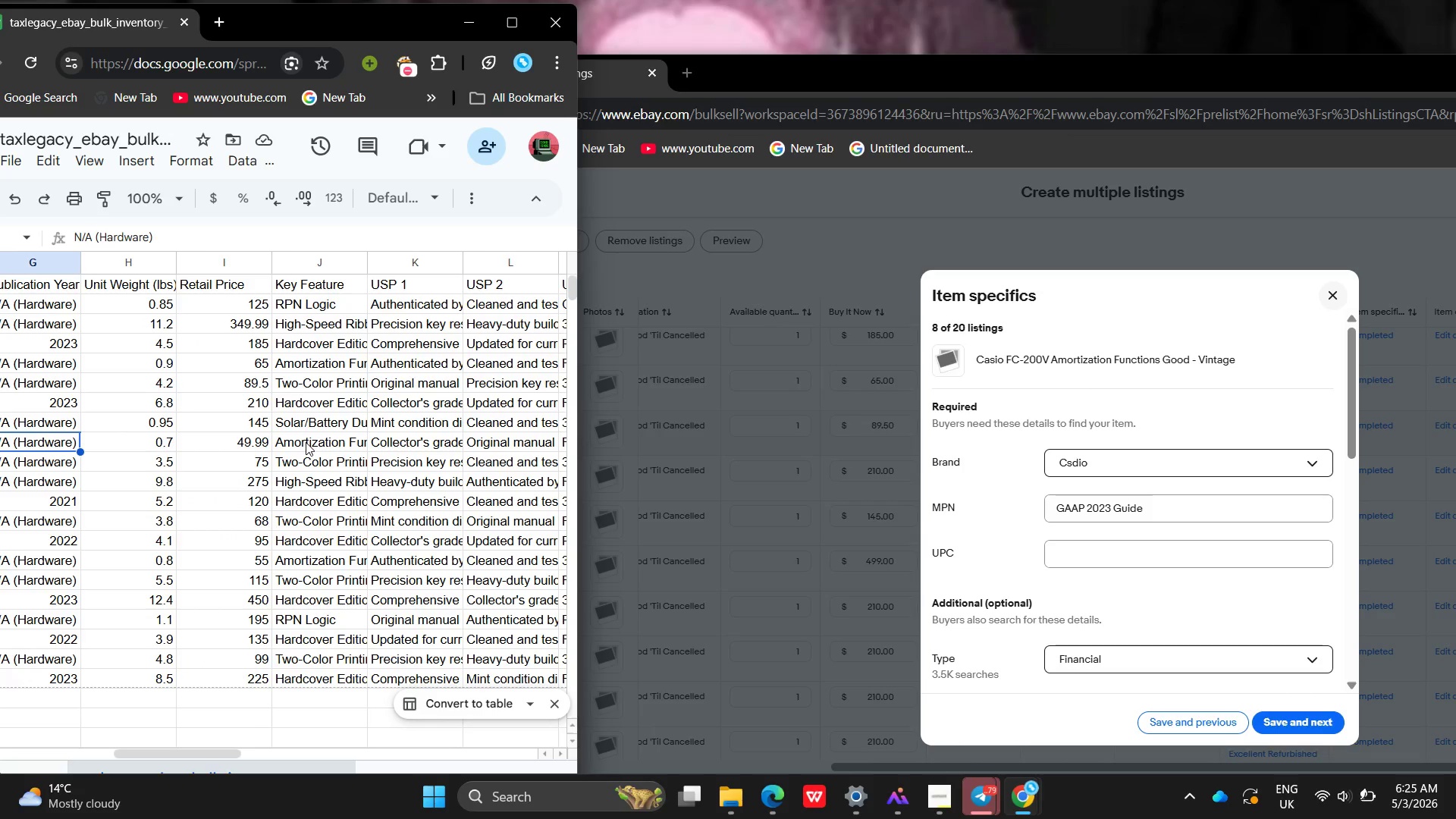 
key(ArrowLeft)
 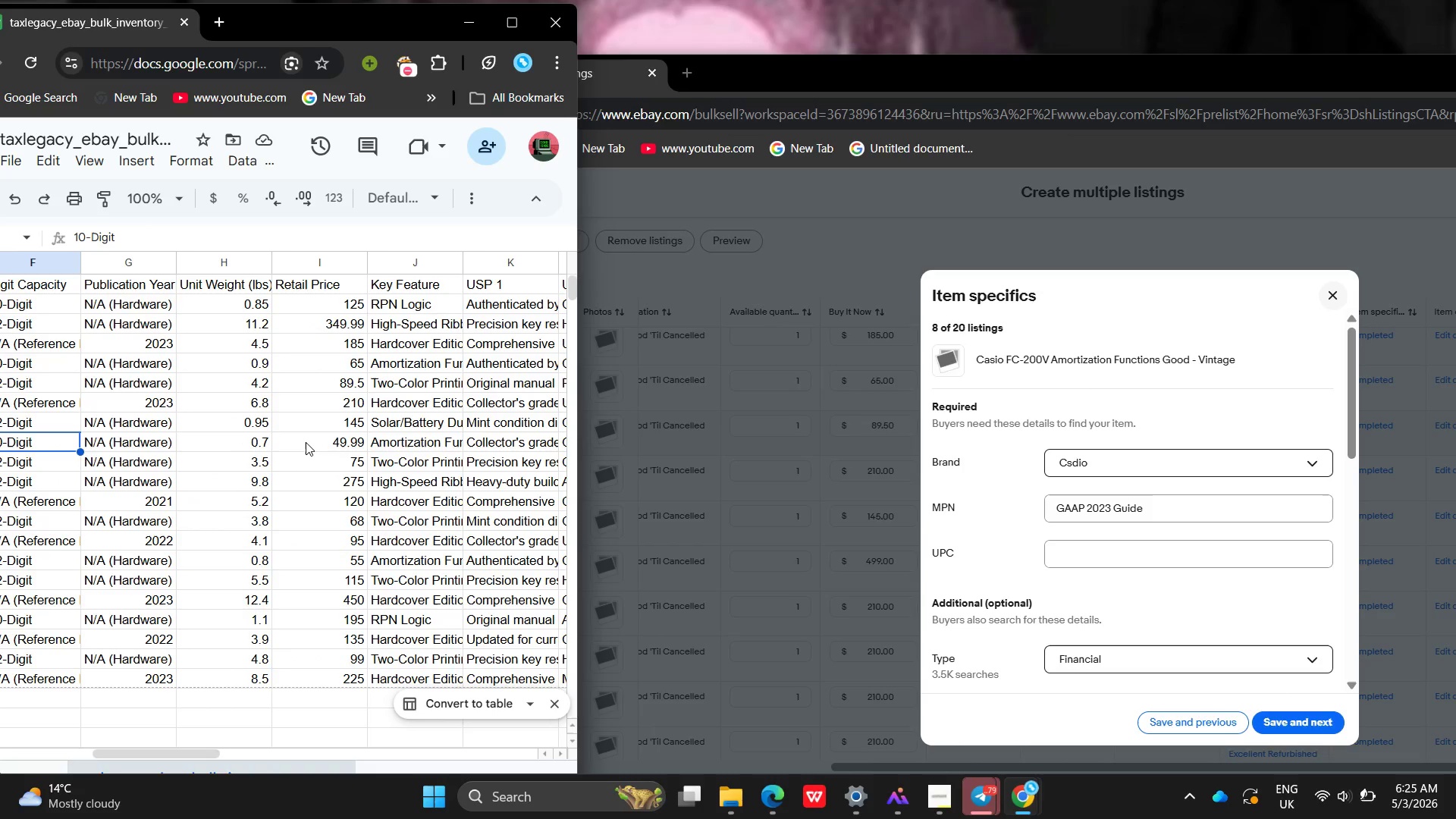 
key(ArrowLeft)
 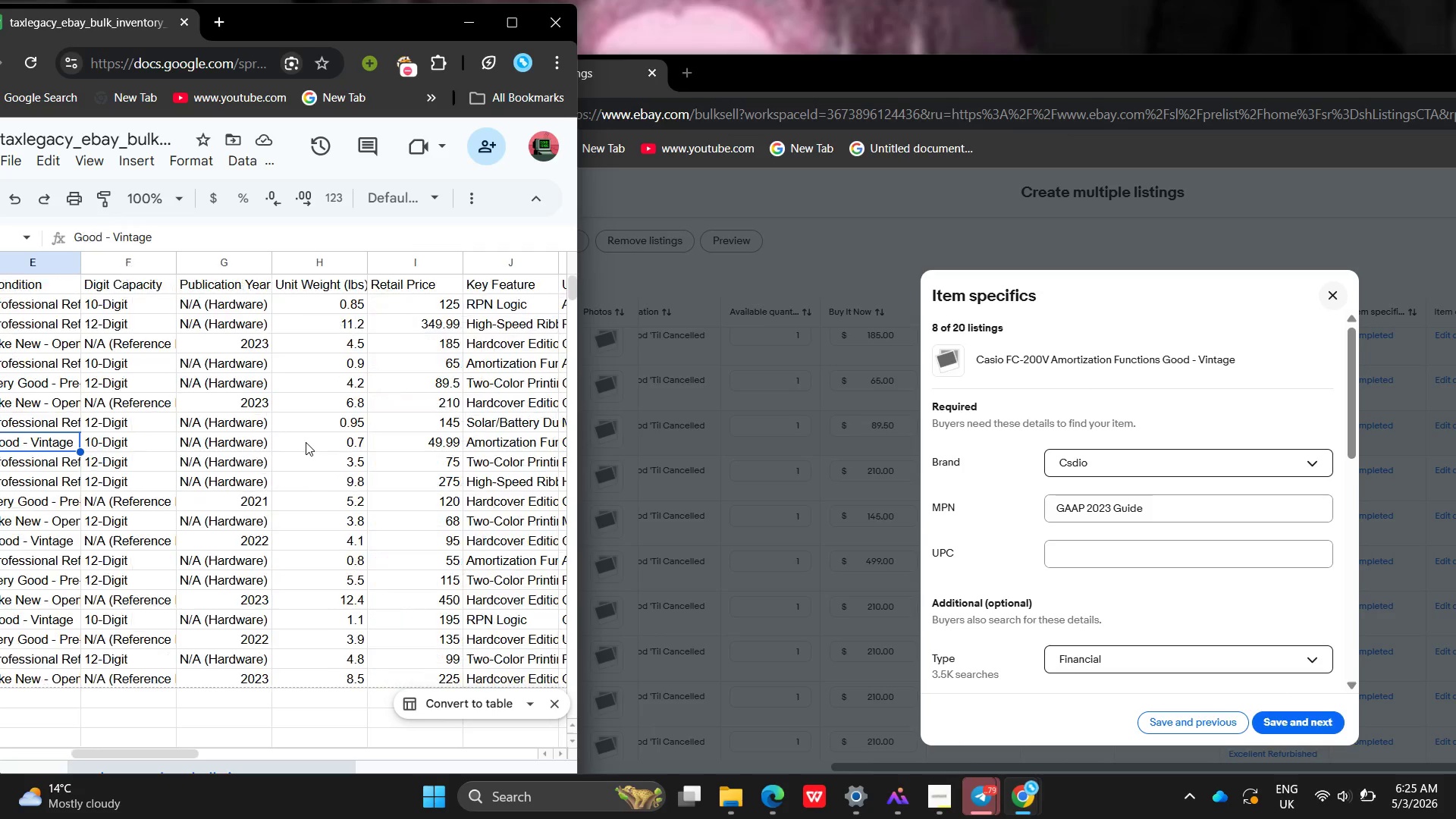 
key(ArrowLeft)
 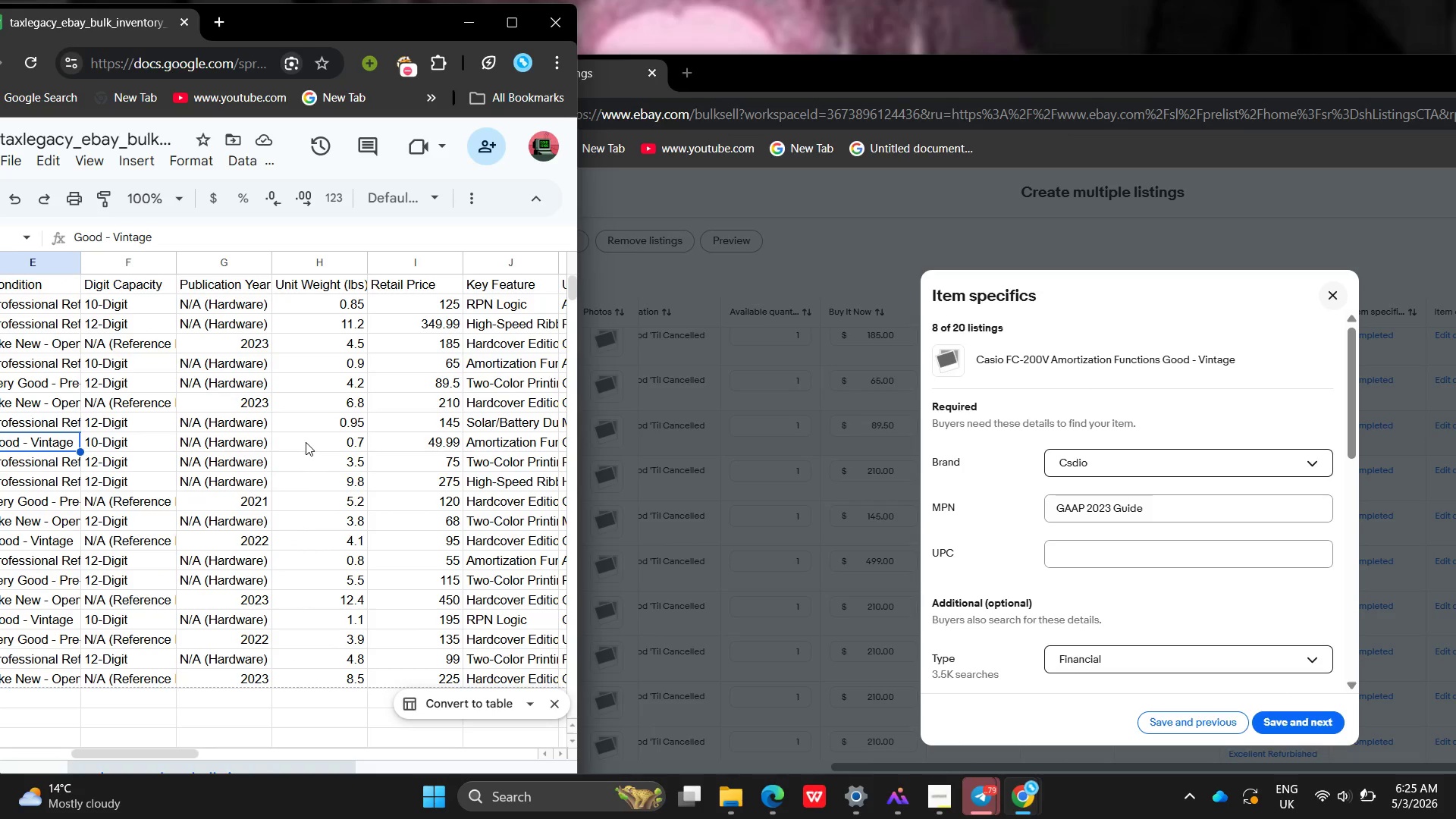 
key(ArrowLeft)
 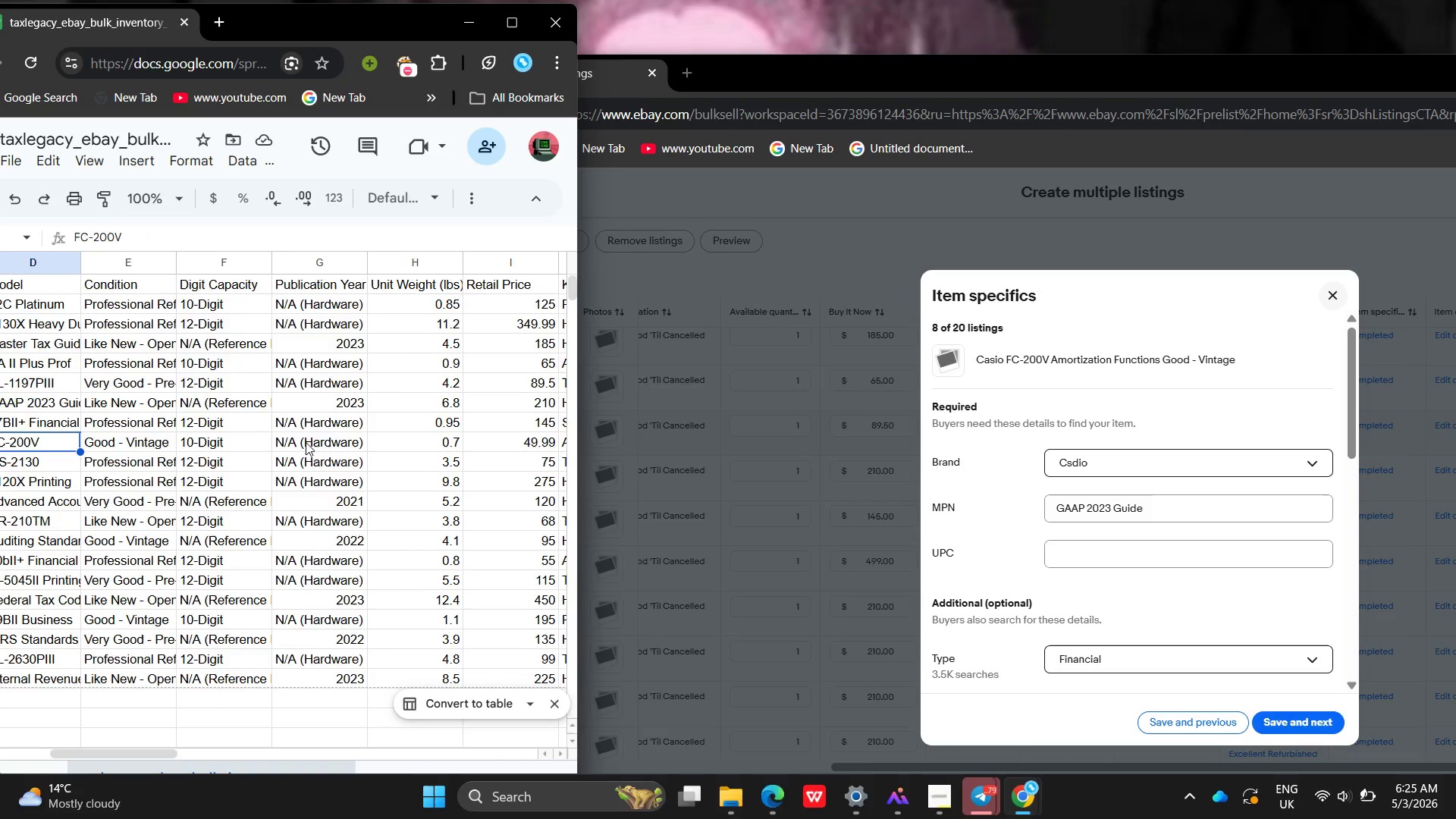 
key(ArrowLeft)
 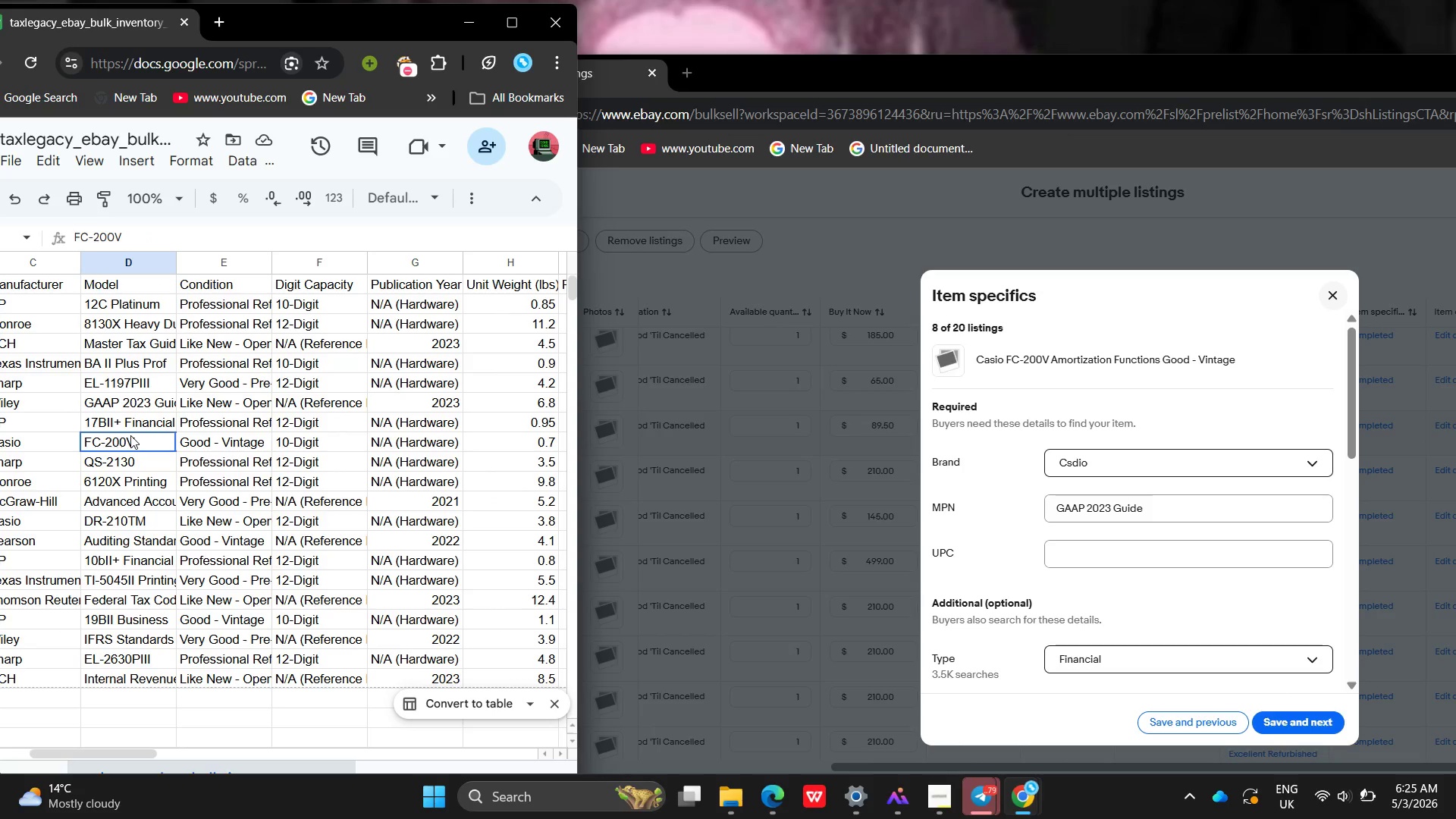 
double_click([130, 436])
 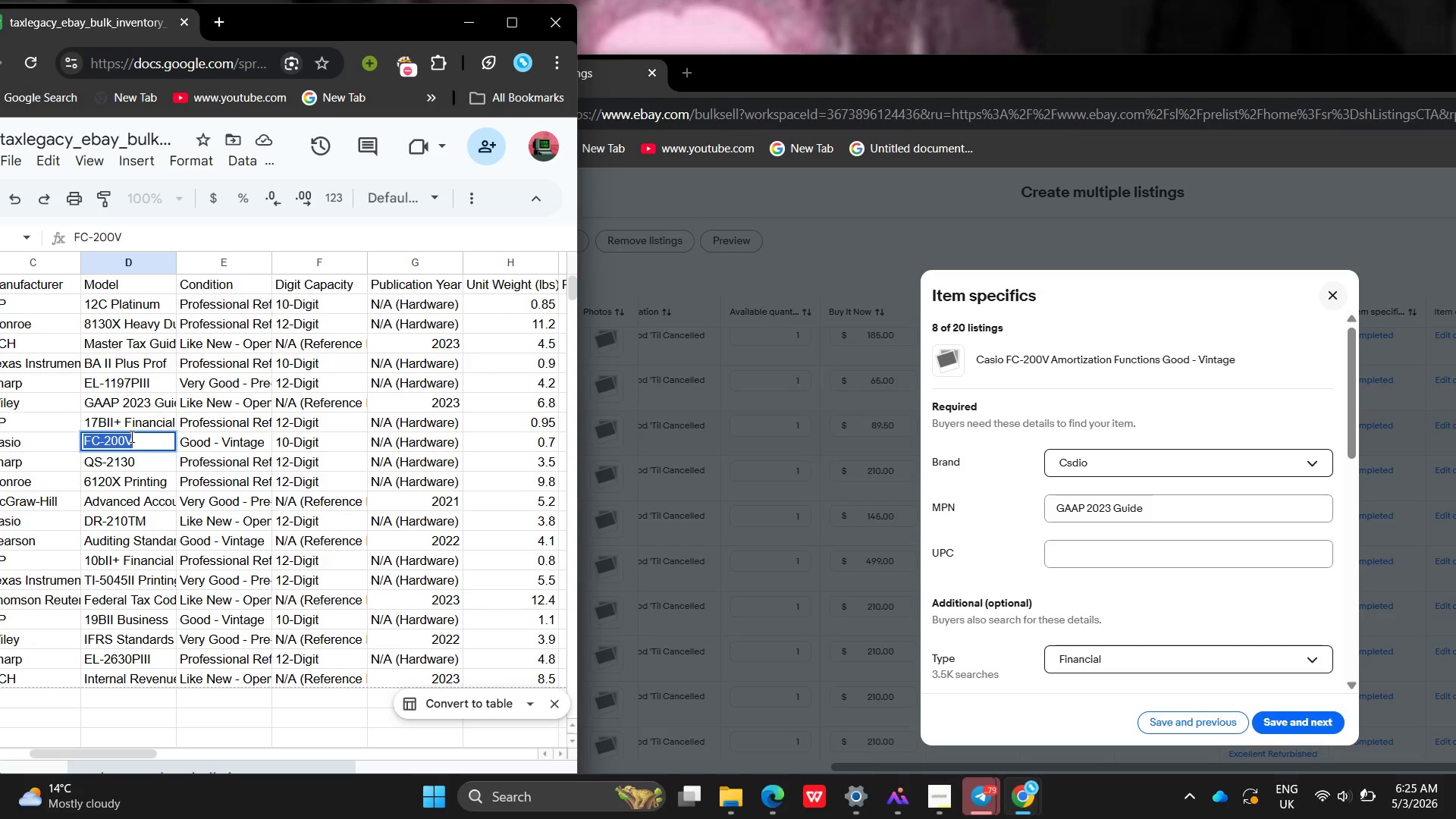 
triple_click([130, 436])
 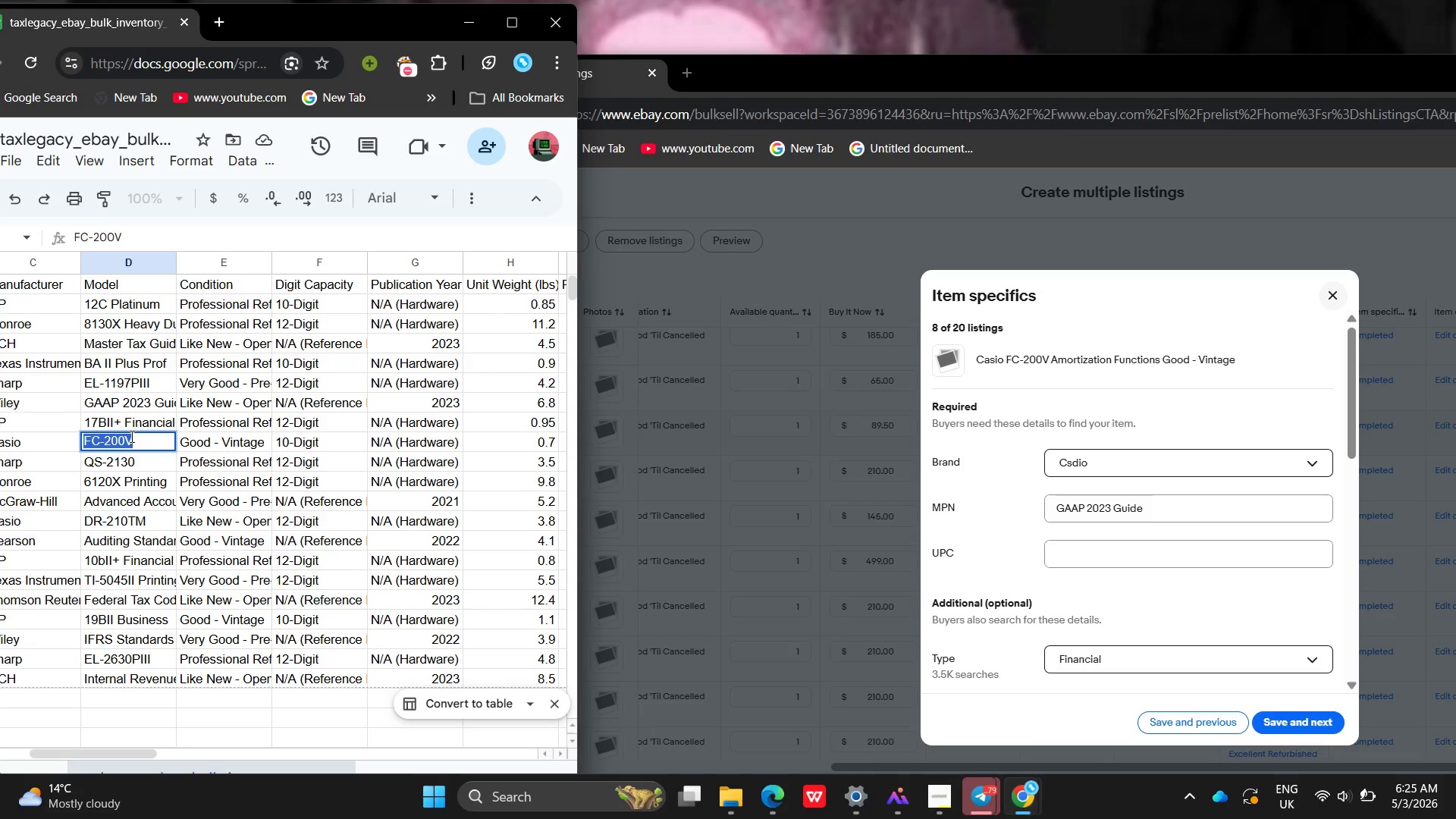 
hold_key(key=ControlLeft, duration=0.58)
 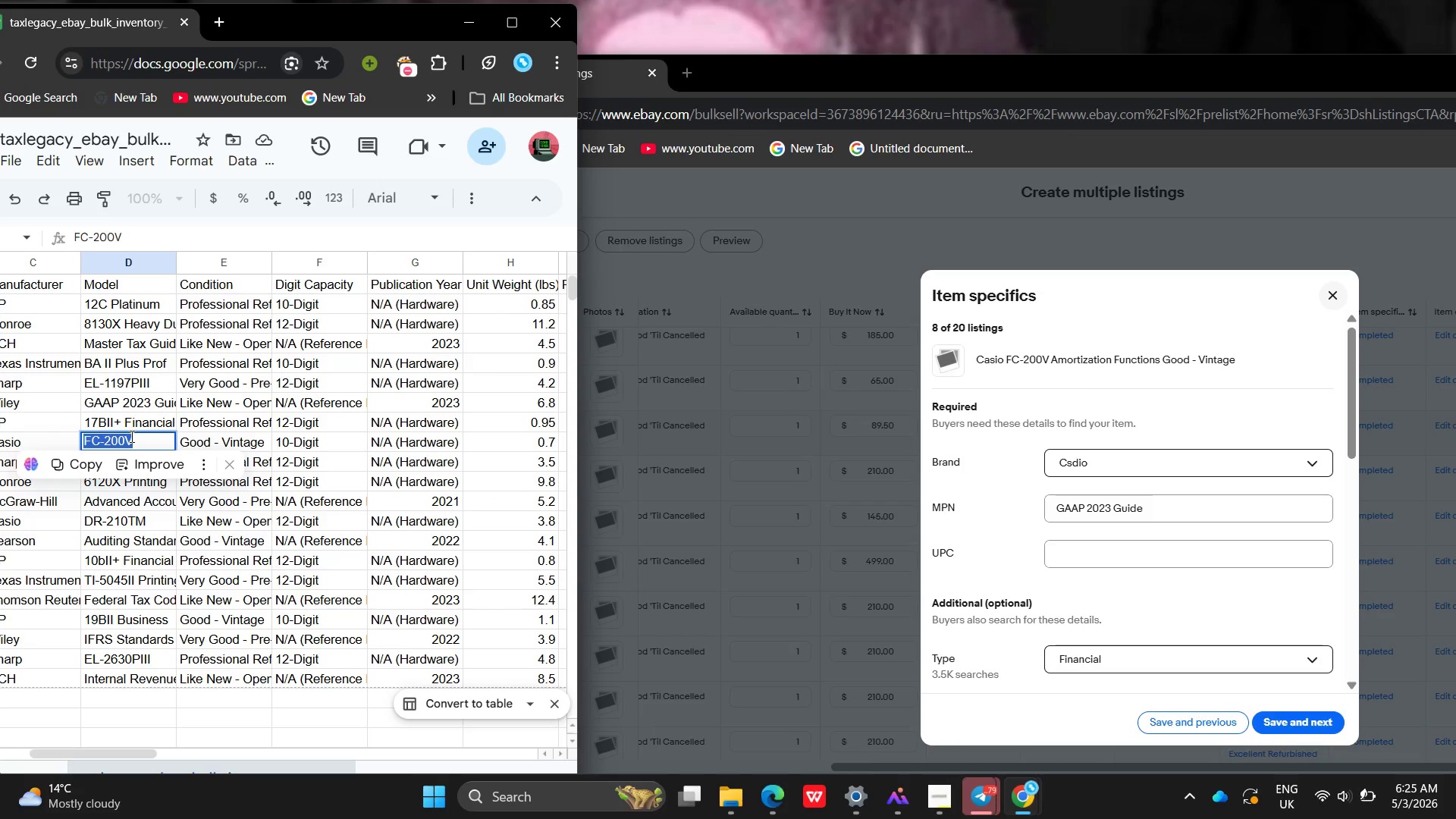 
hold_key(key=ControlLeft, duration=0.77)
 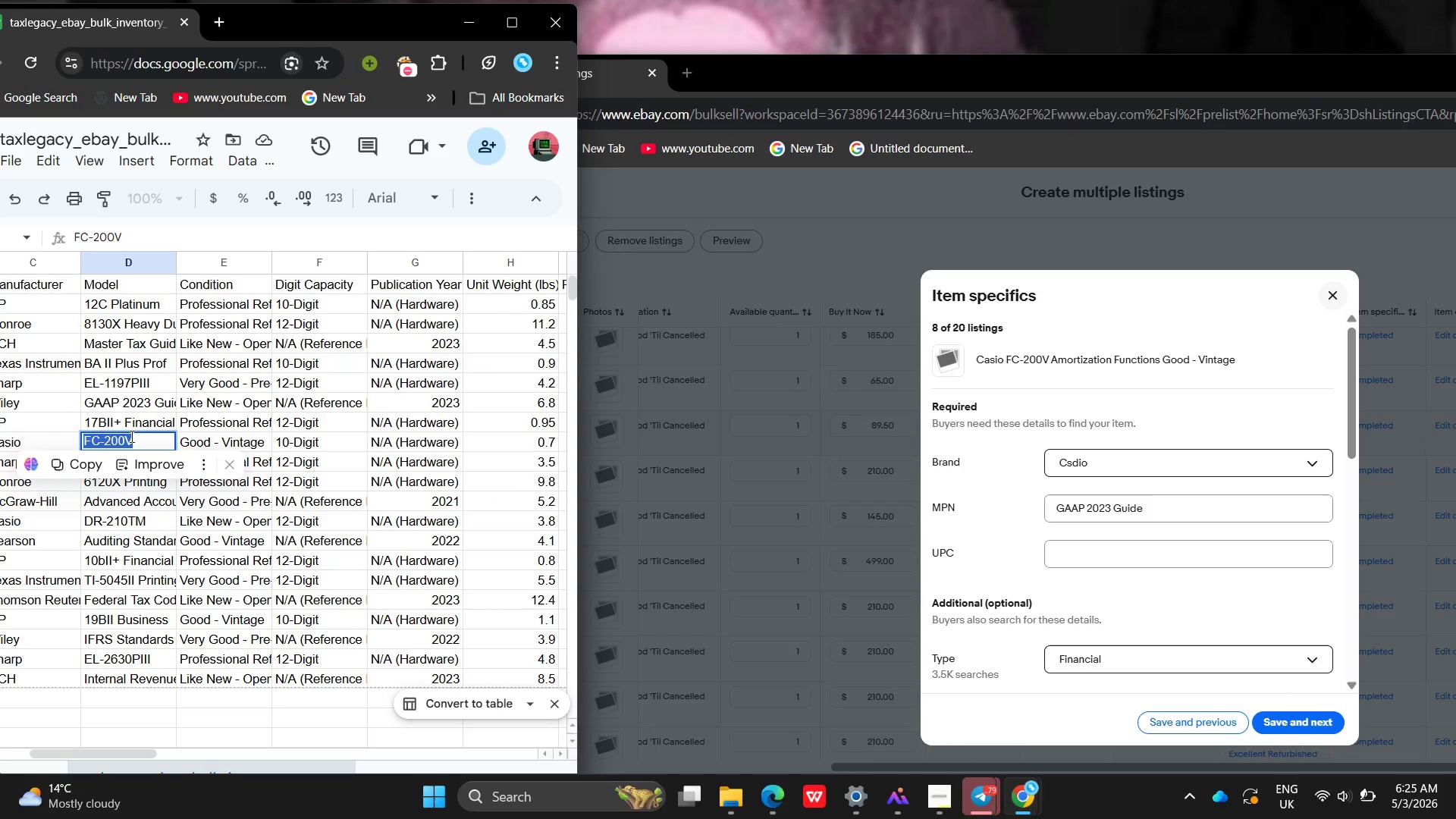 
key(Control+A)
 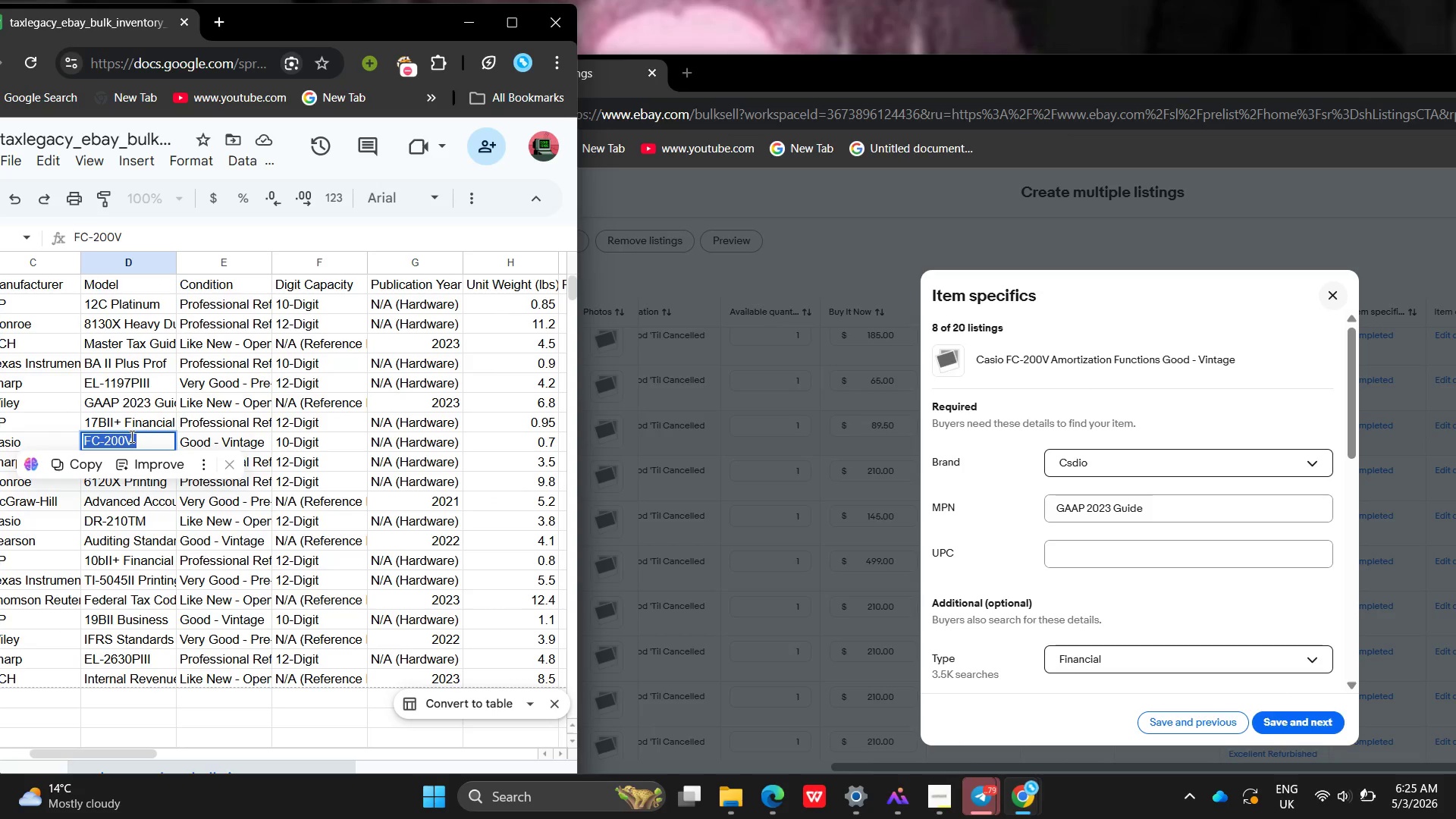 
key(Control+C)
 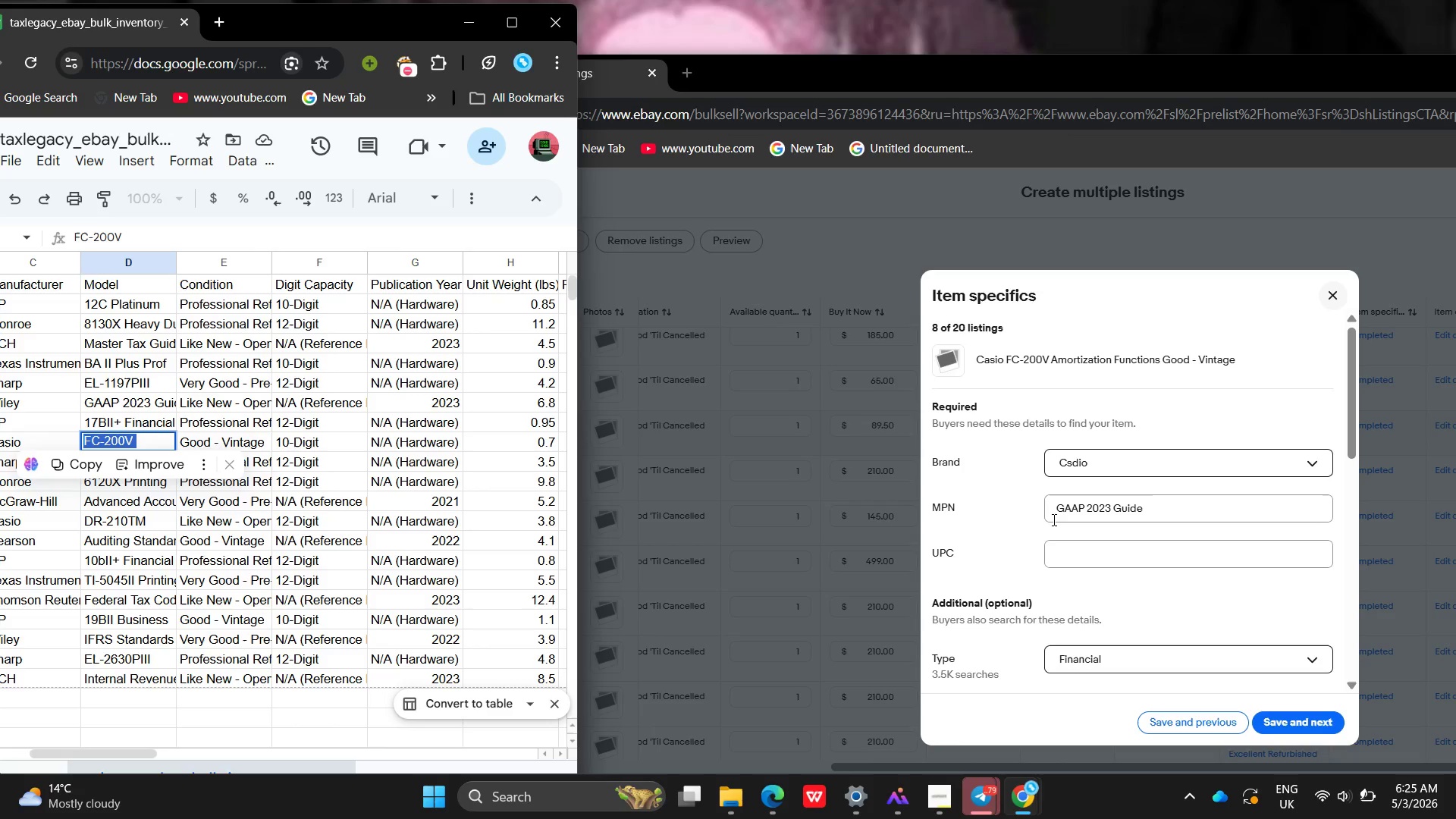 
left_click([1056, 521])
 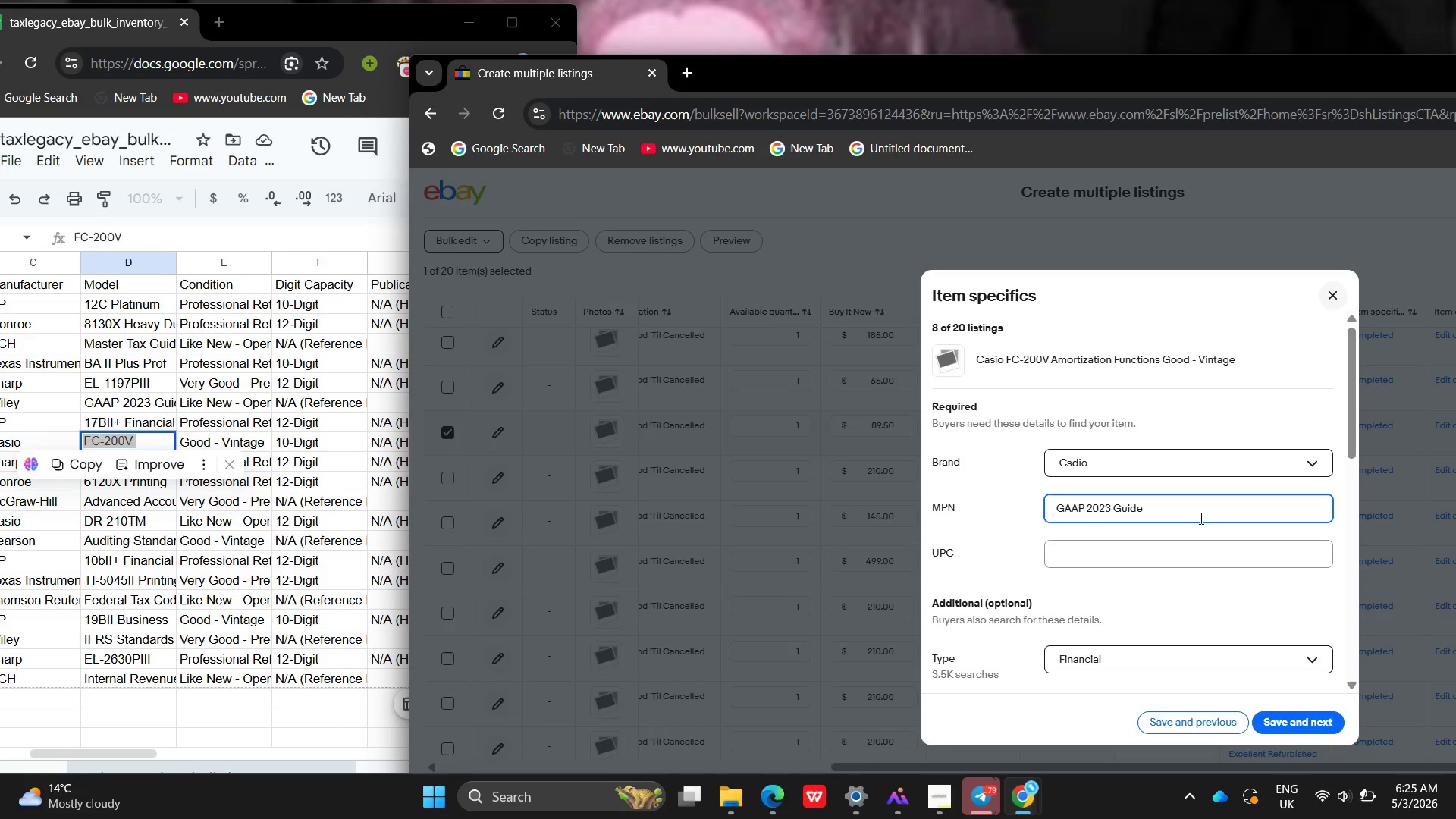 
left_click_drag(start_coordinate=[1200, 518], to_coordinate=[803, 461])
 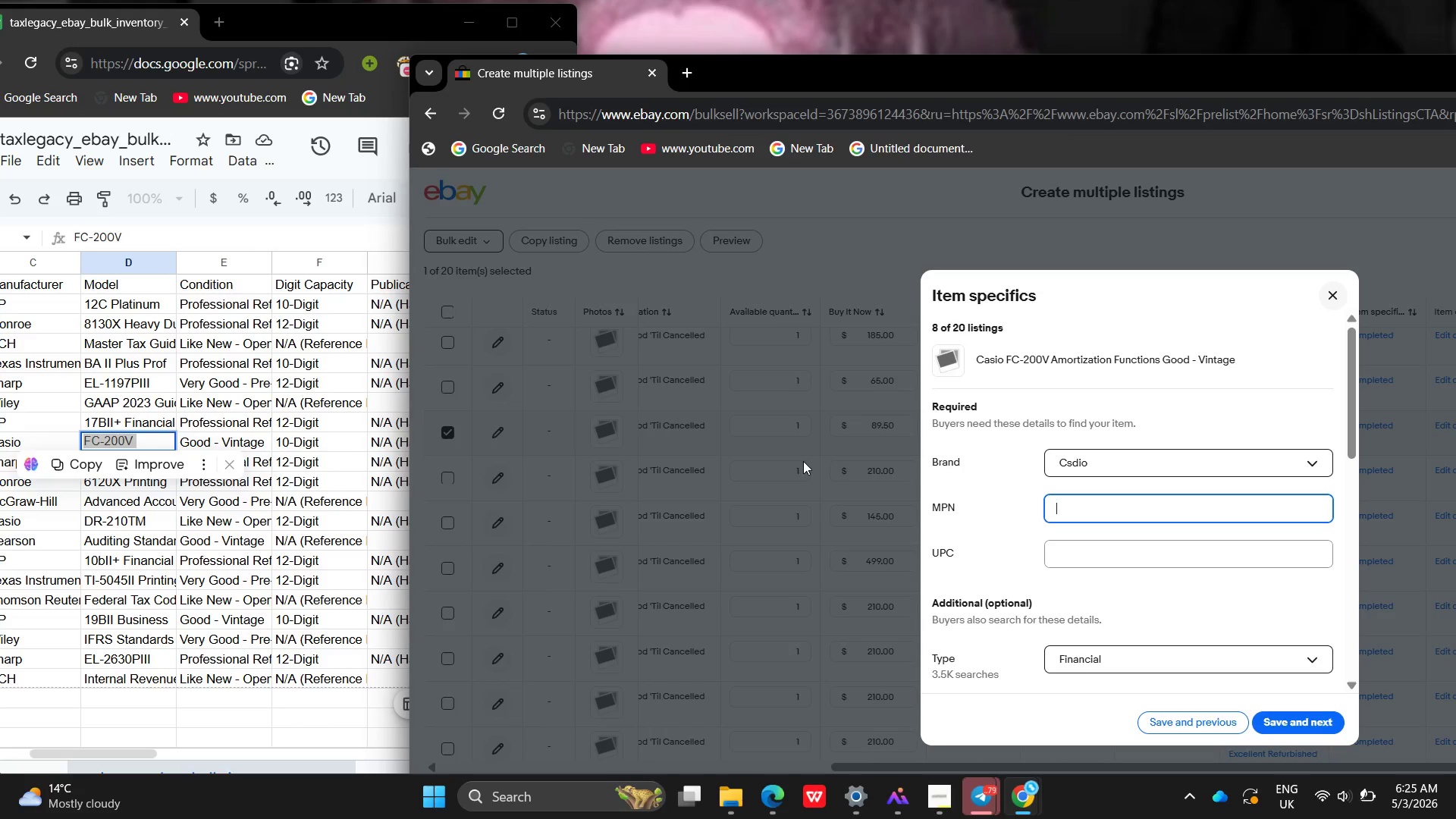 
key(Backspace)
 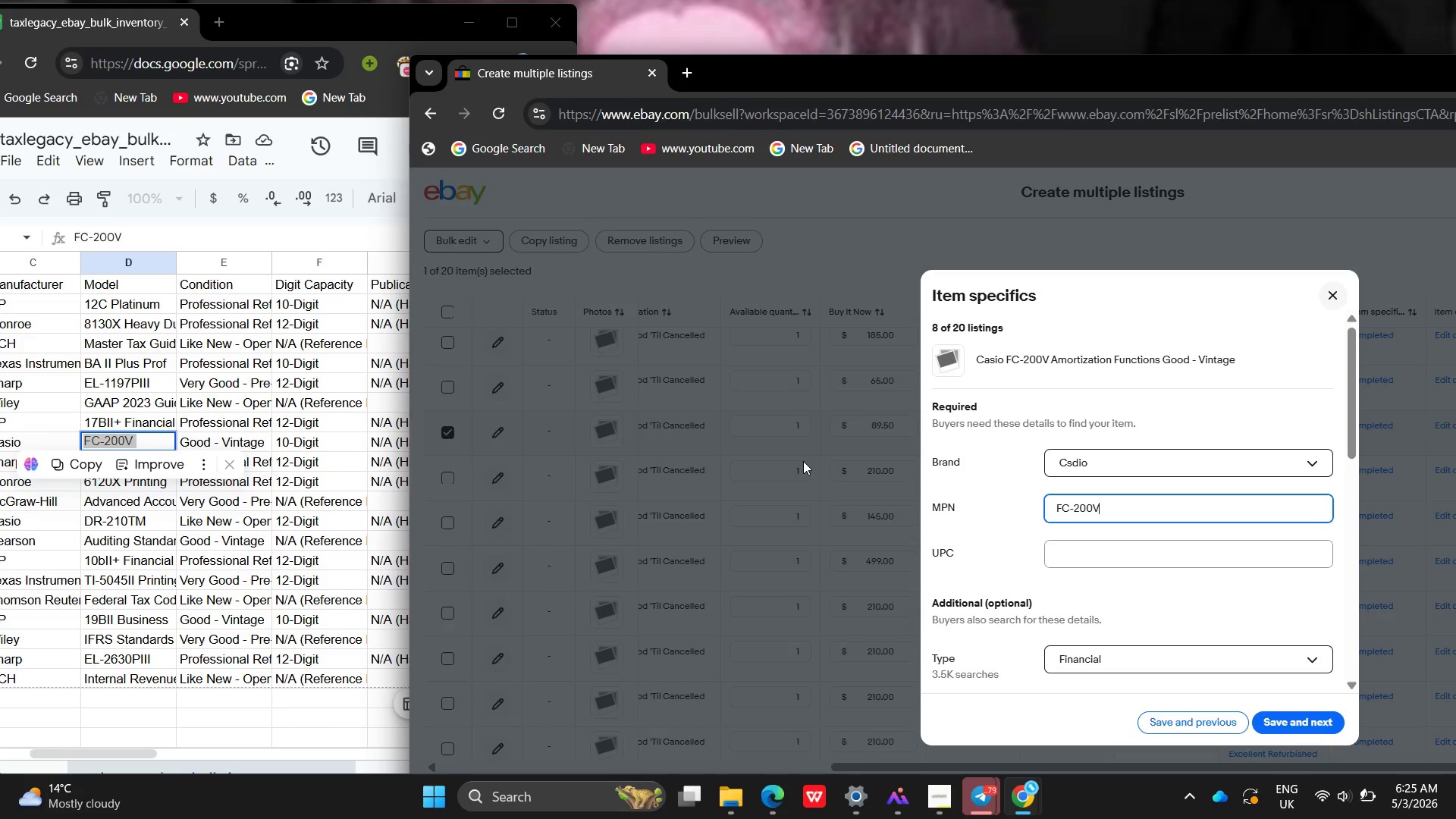 
key(Control+ControlLeft)
 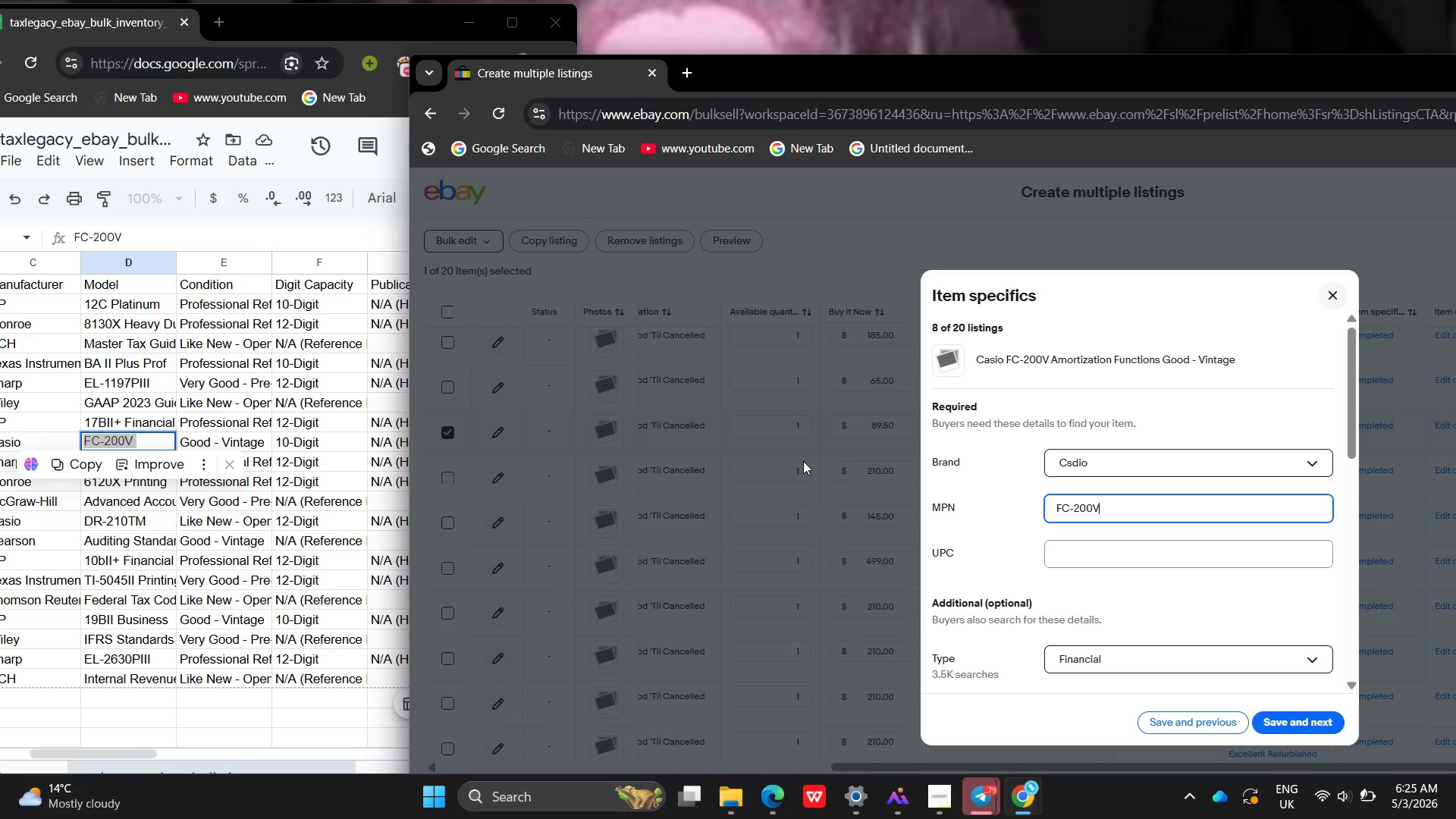 
key(Control+V)
 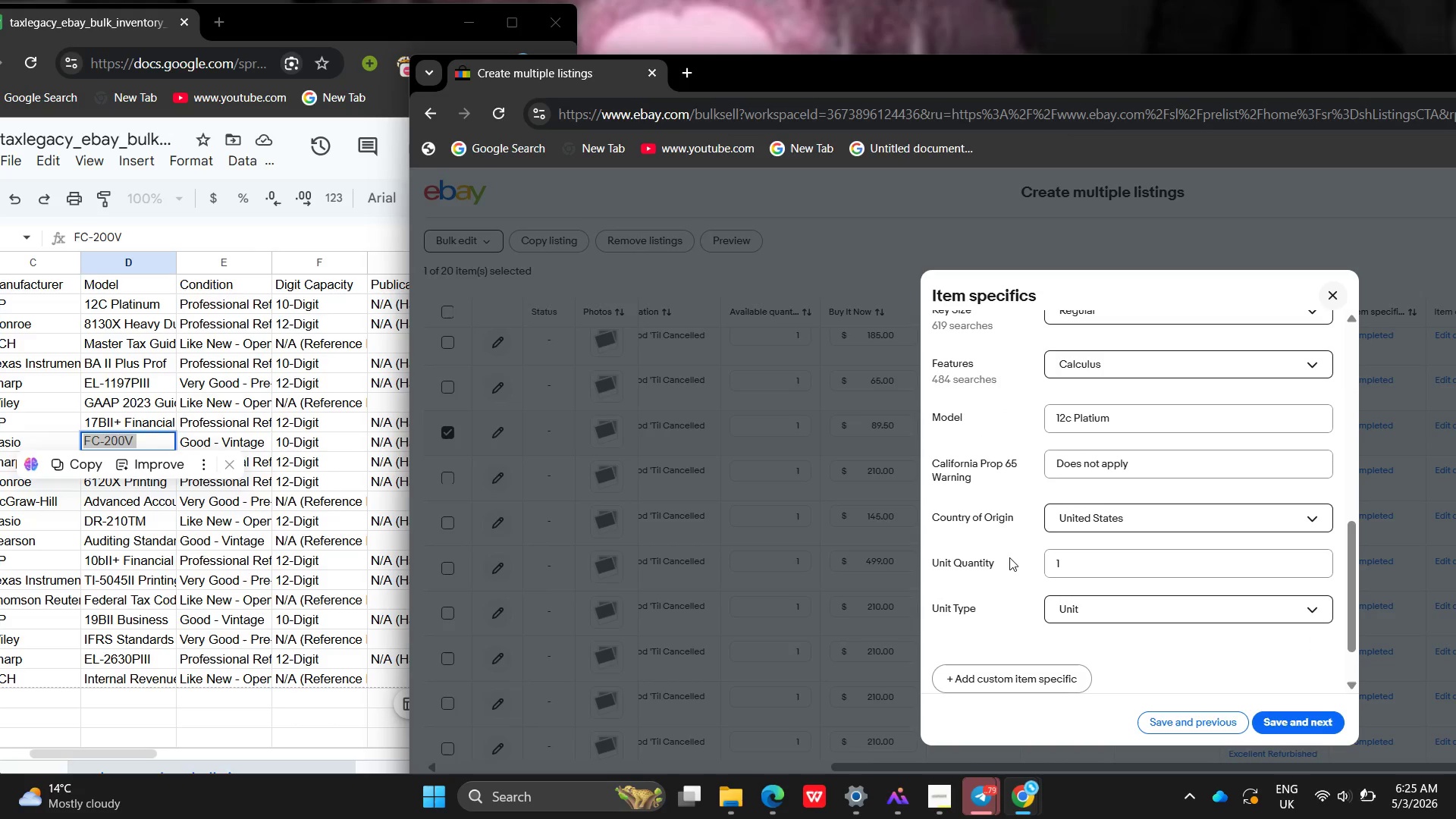 
wait(5.62)
 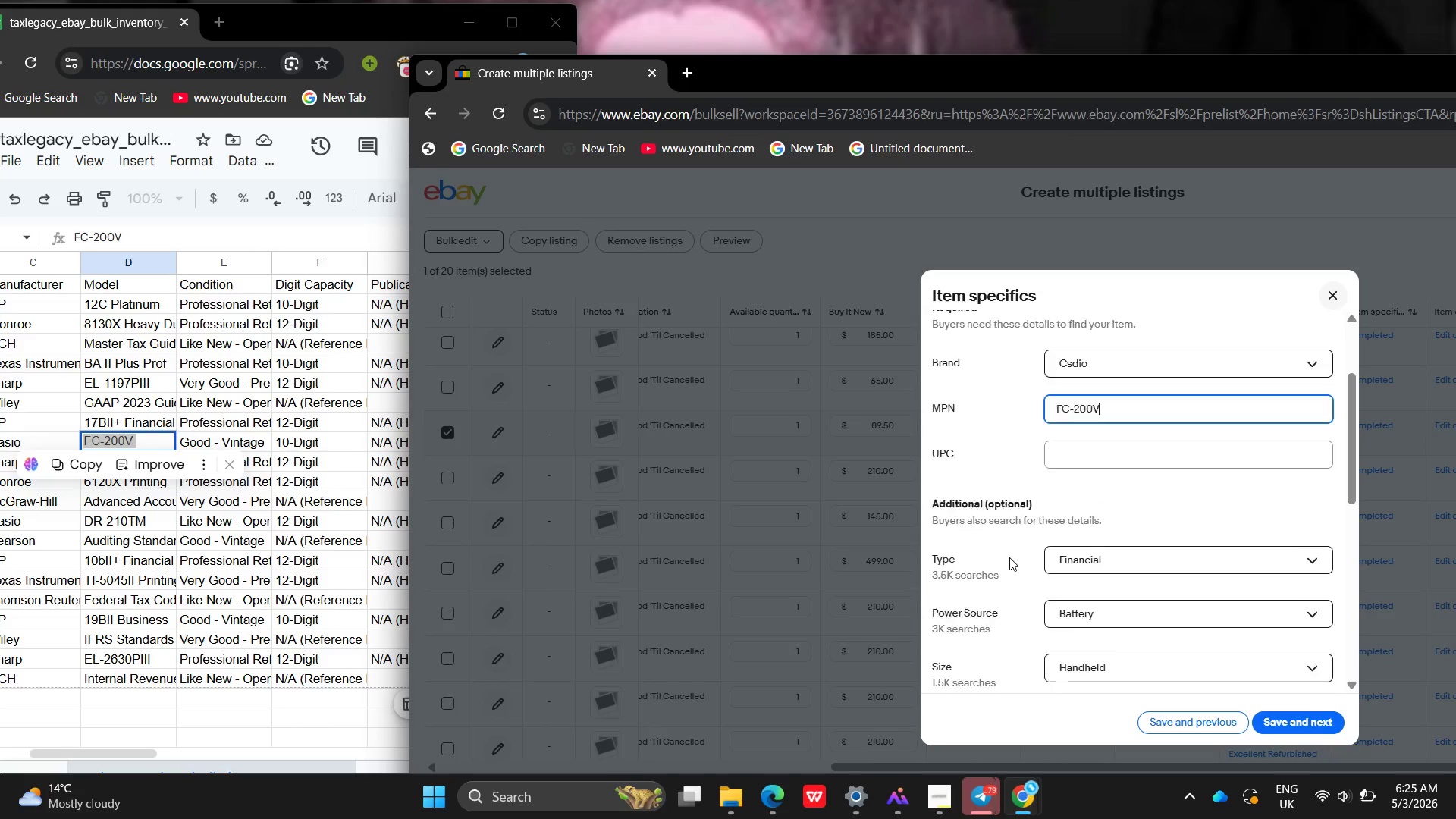 
left_click_drag(start_coordinate=[1131, 492], to_coordinate=[934, 434])
 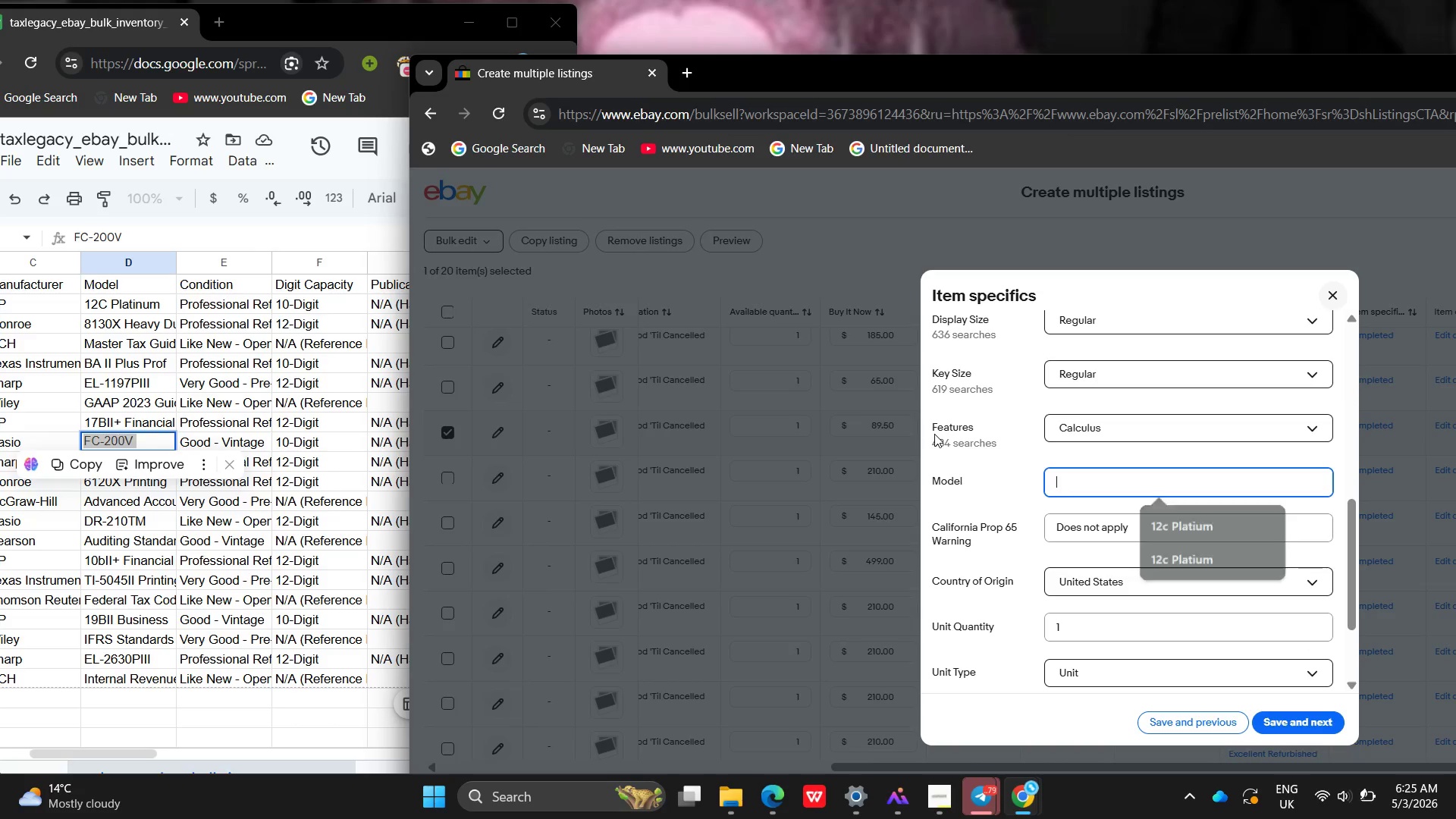 
key(Backspace)
 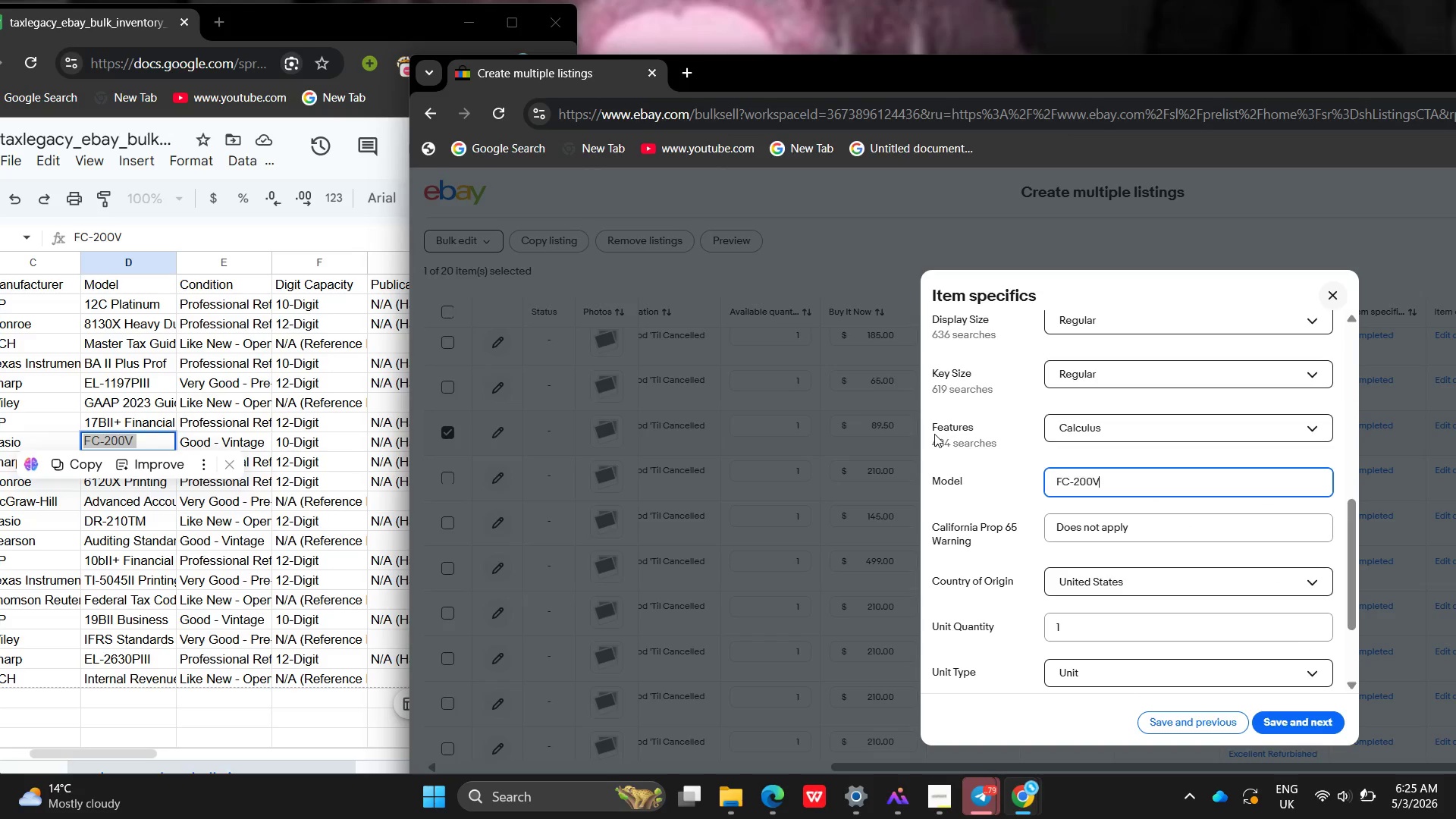 
key(Control+ControlLeft)
 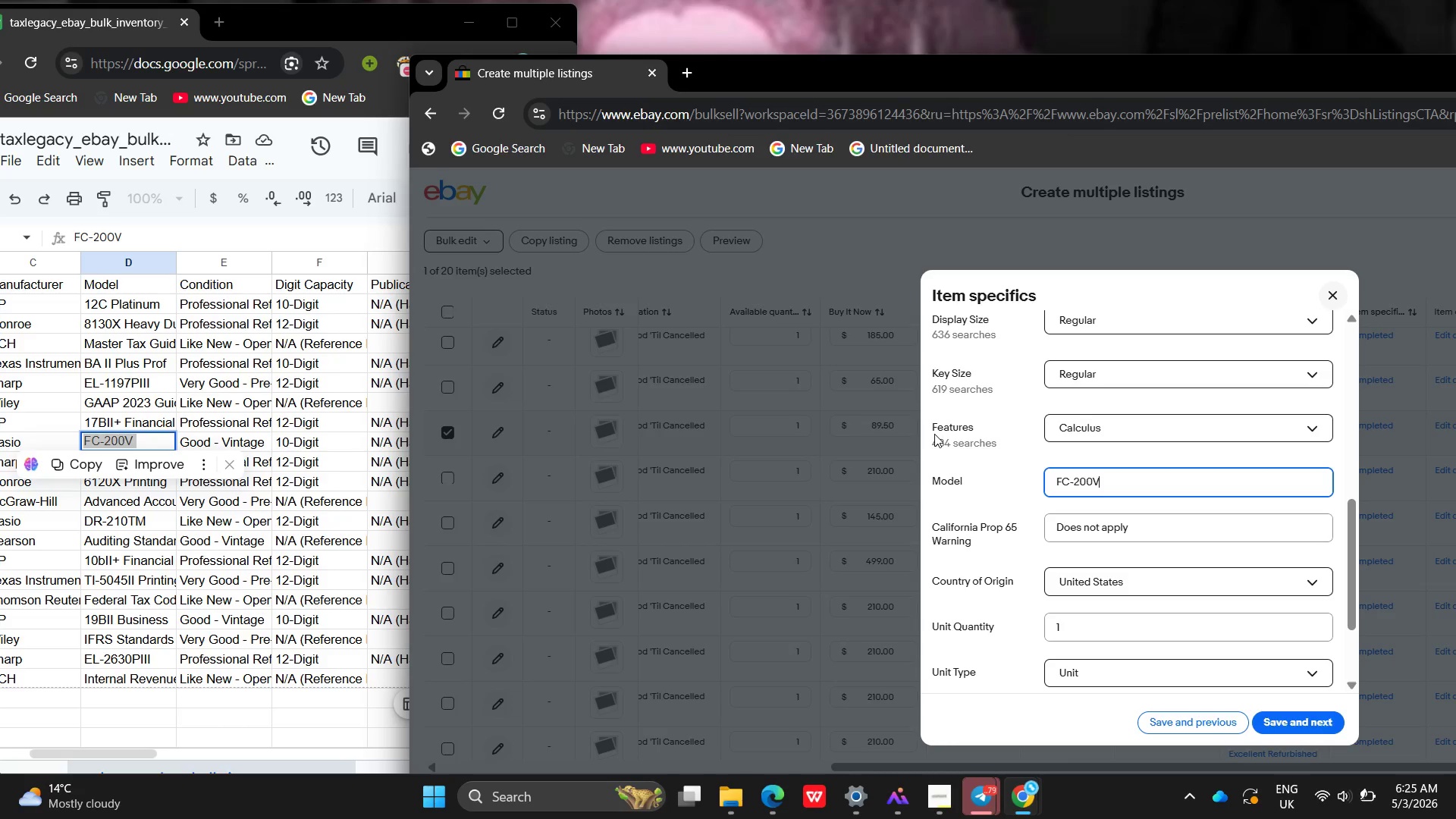 
key(Control+V)
 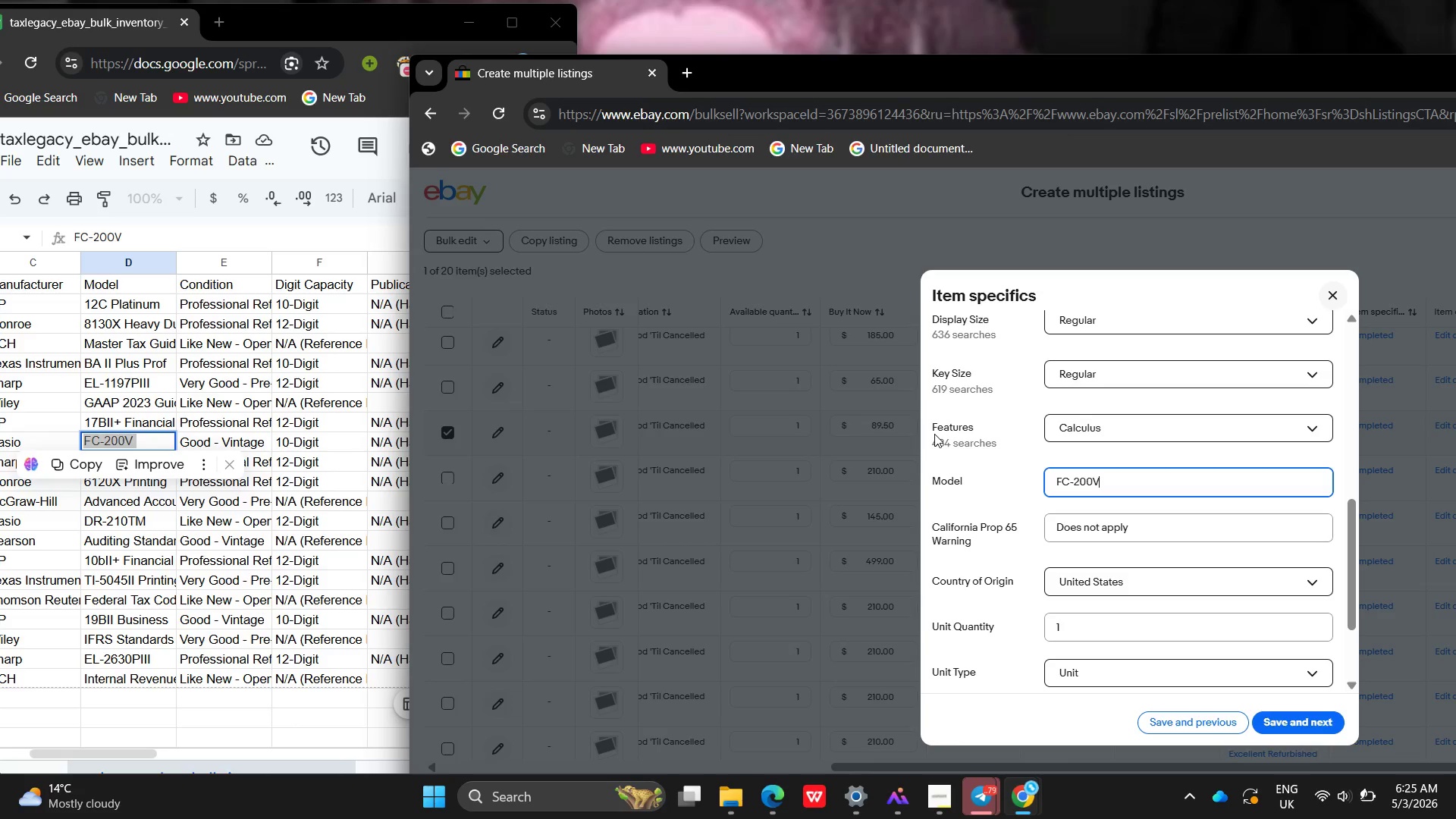 
key(Enter)
 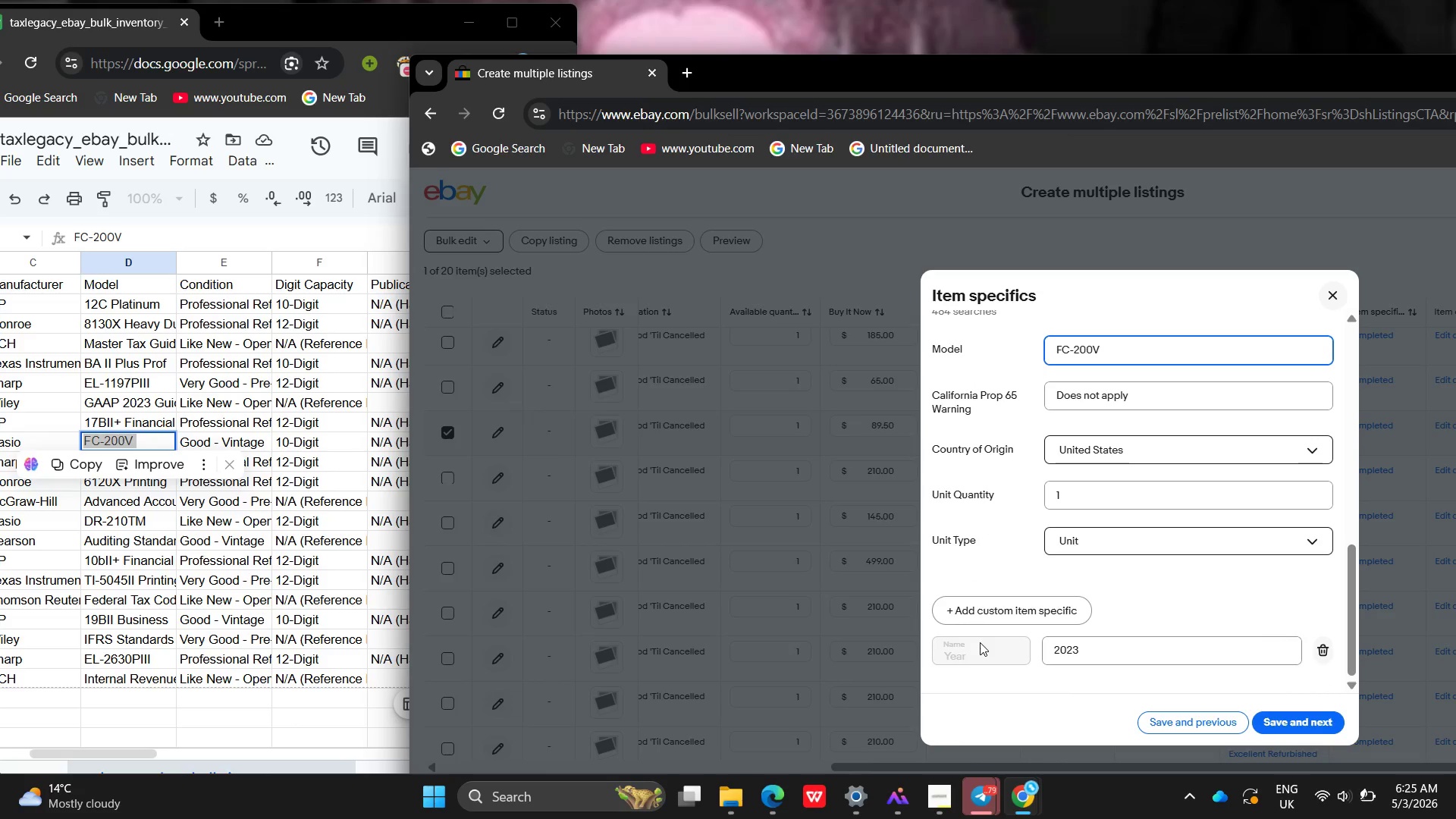 
left_click([996, 655])
 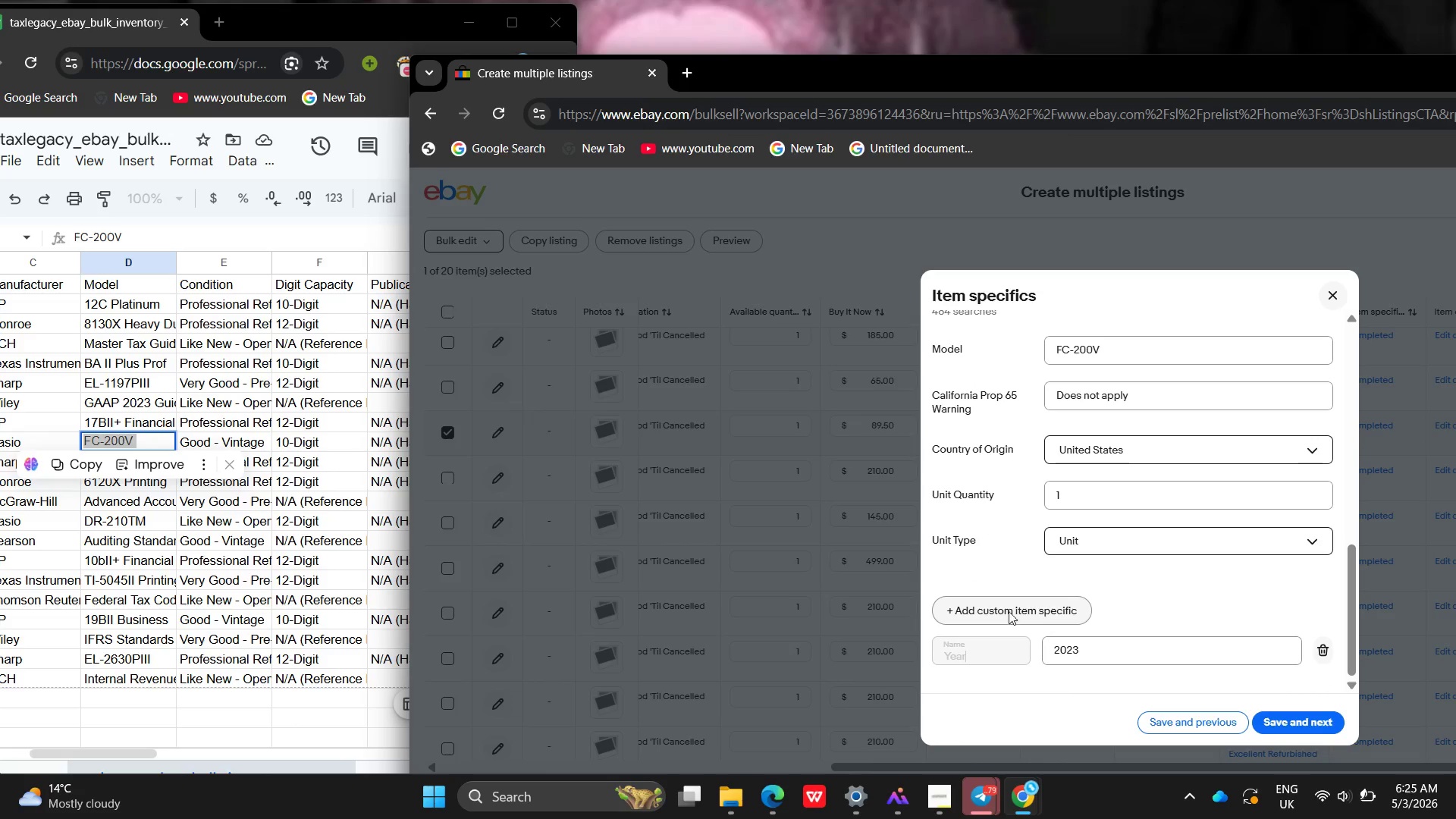 
left_click([1006, 607])
 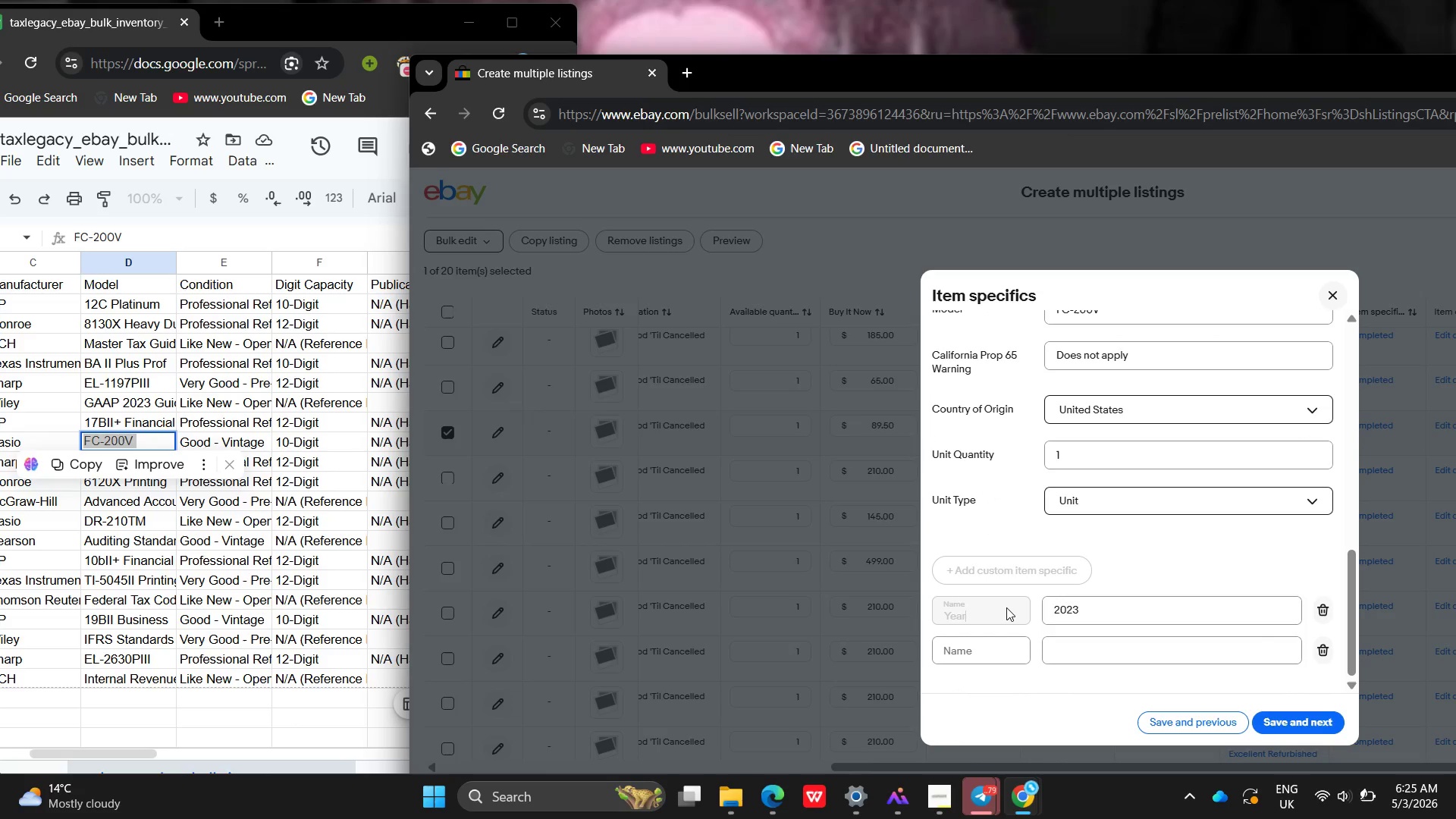 
left_click([971, 654])
 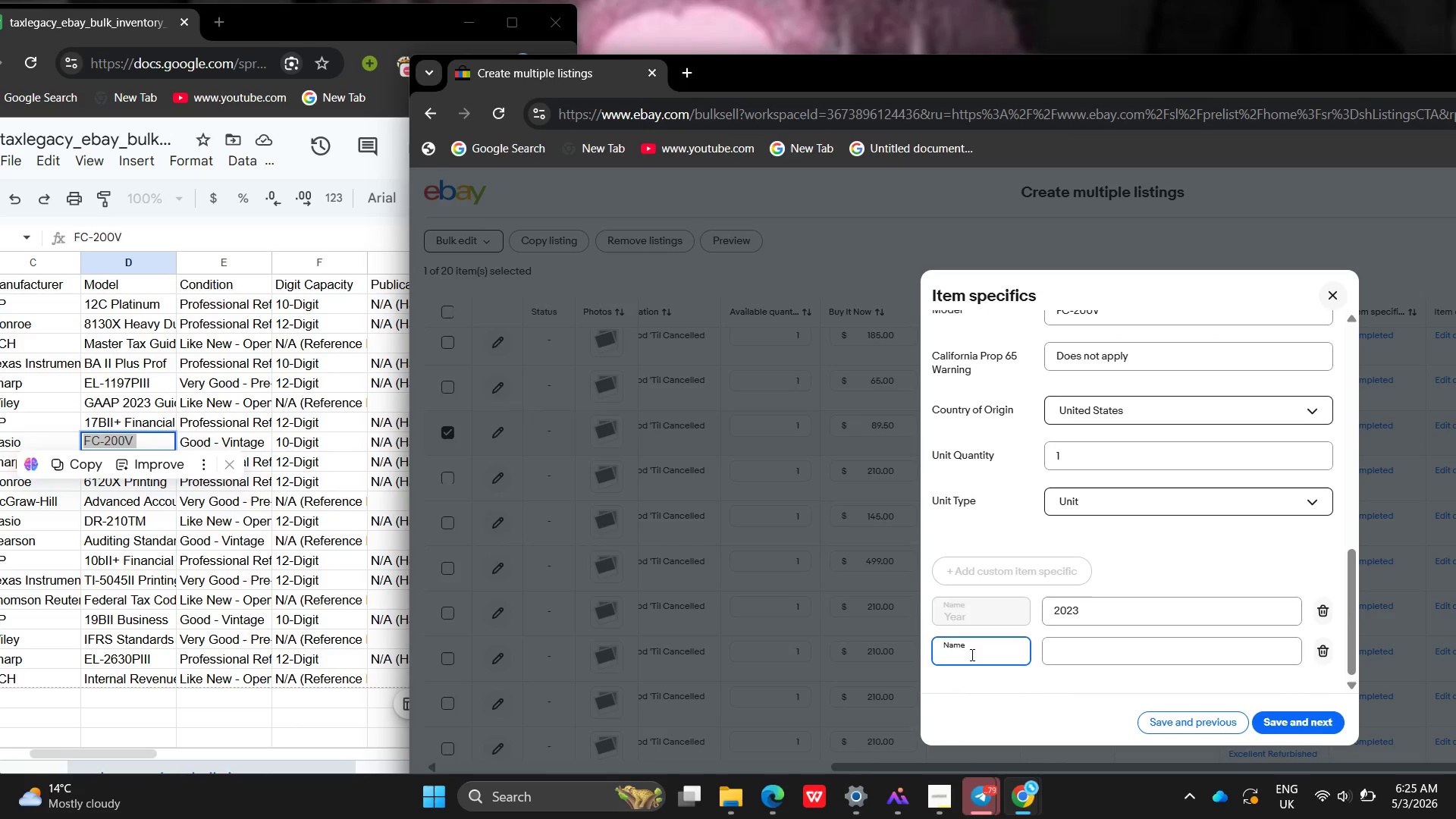 
type(USE)
 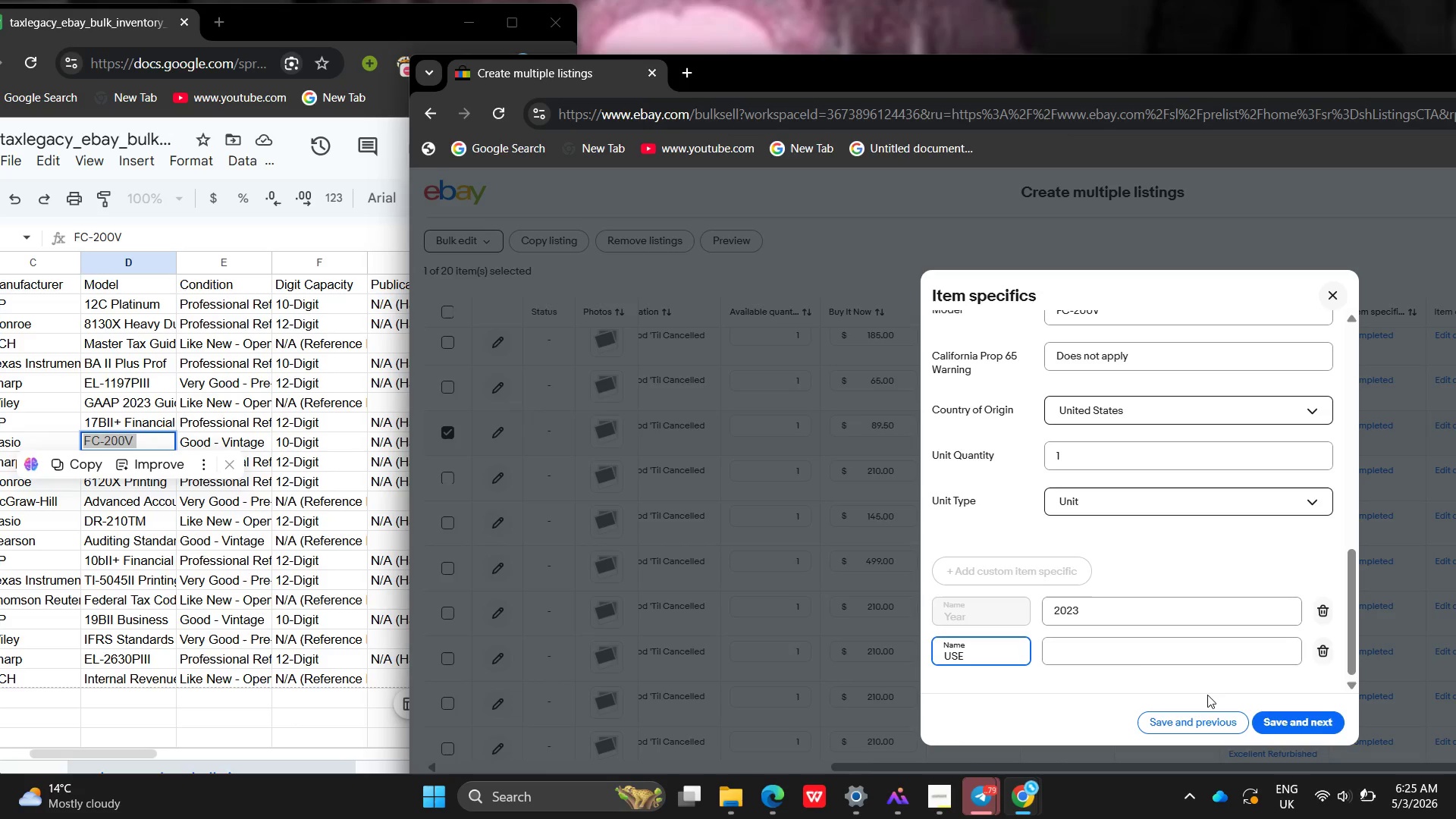 
left_click([1122, 647])
 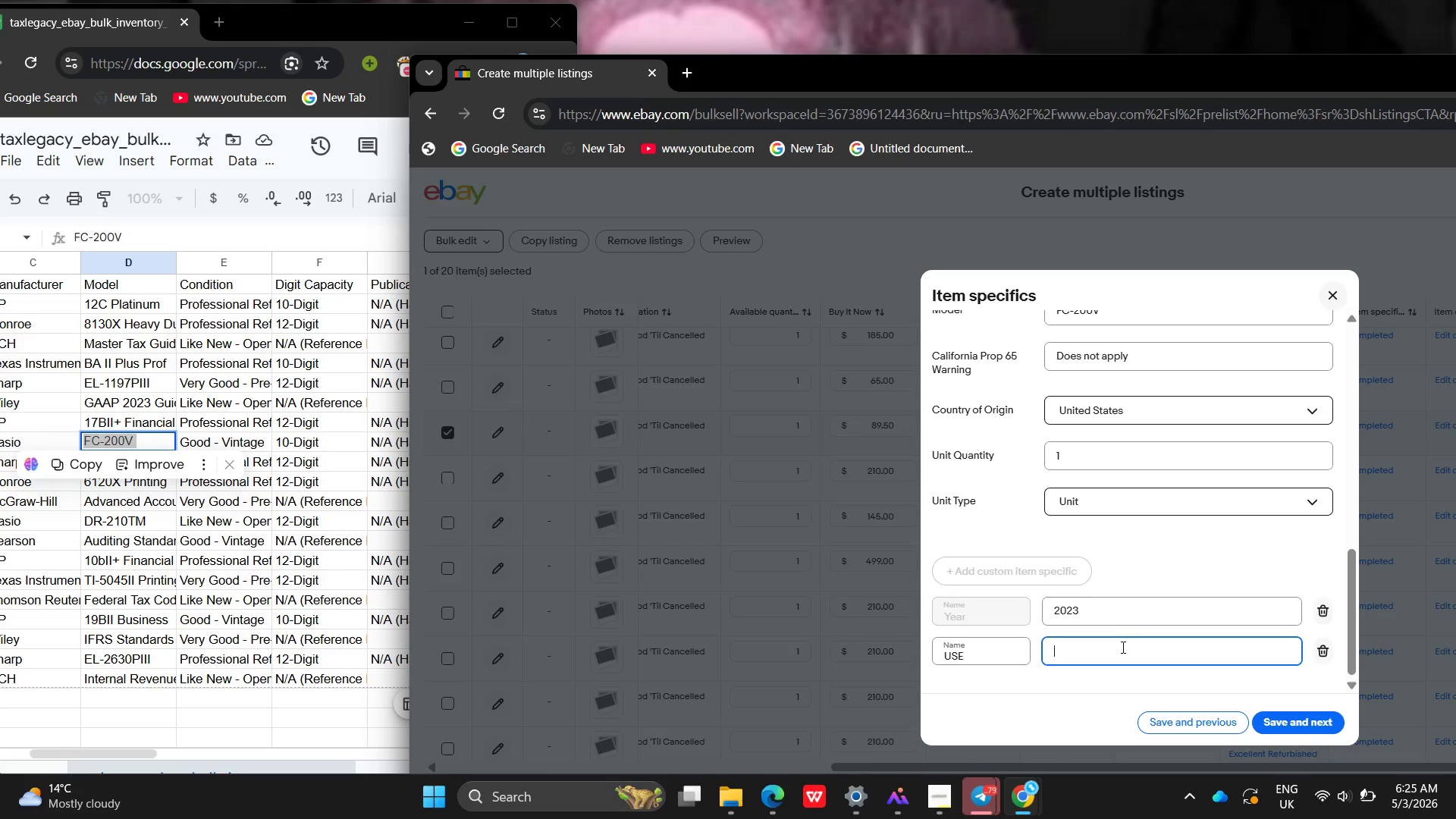 
type(STudent / Professional)
 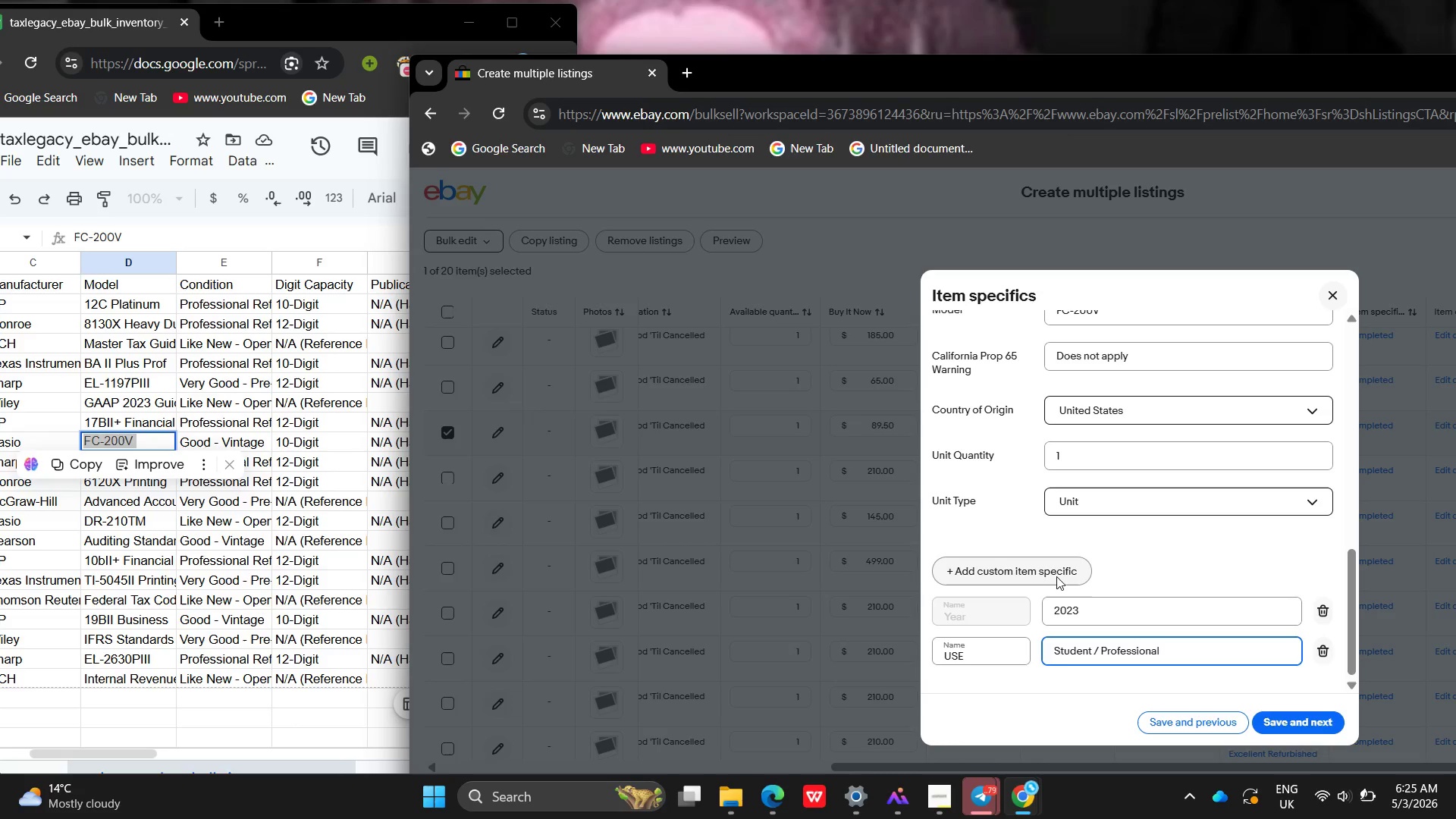 
left_click([1056, 576])
 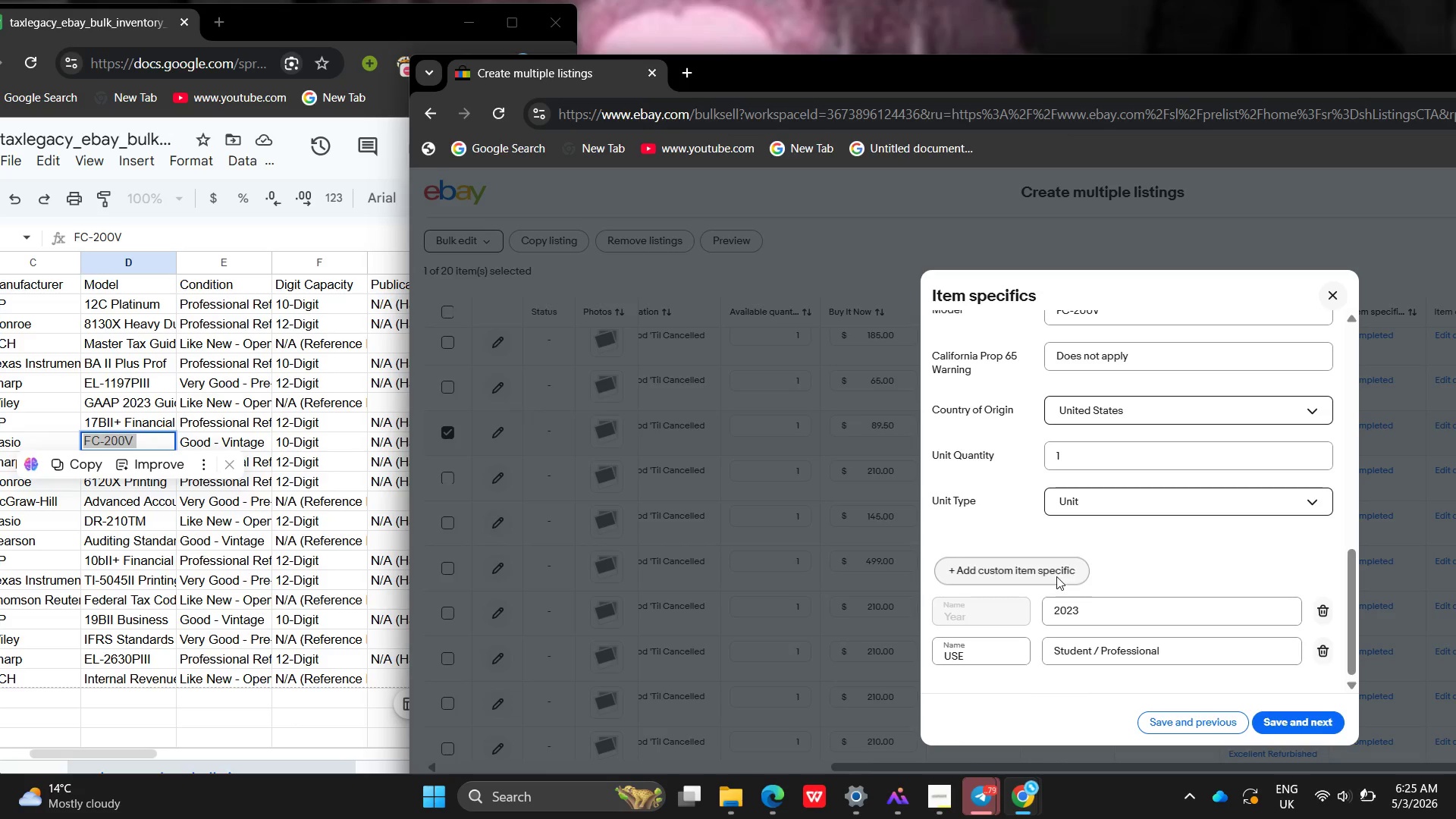 
key(Shift+ShiftLeft)
 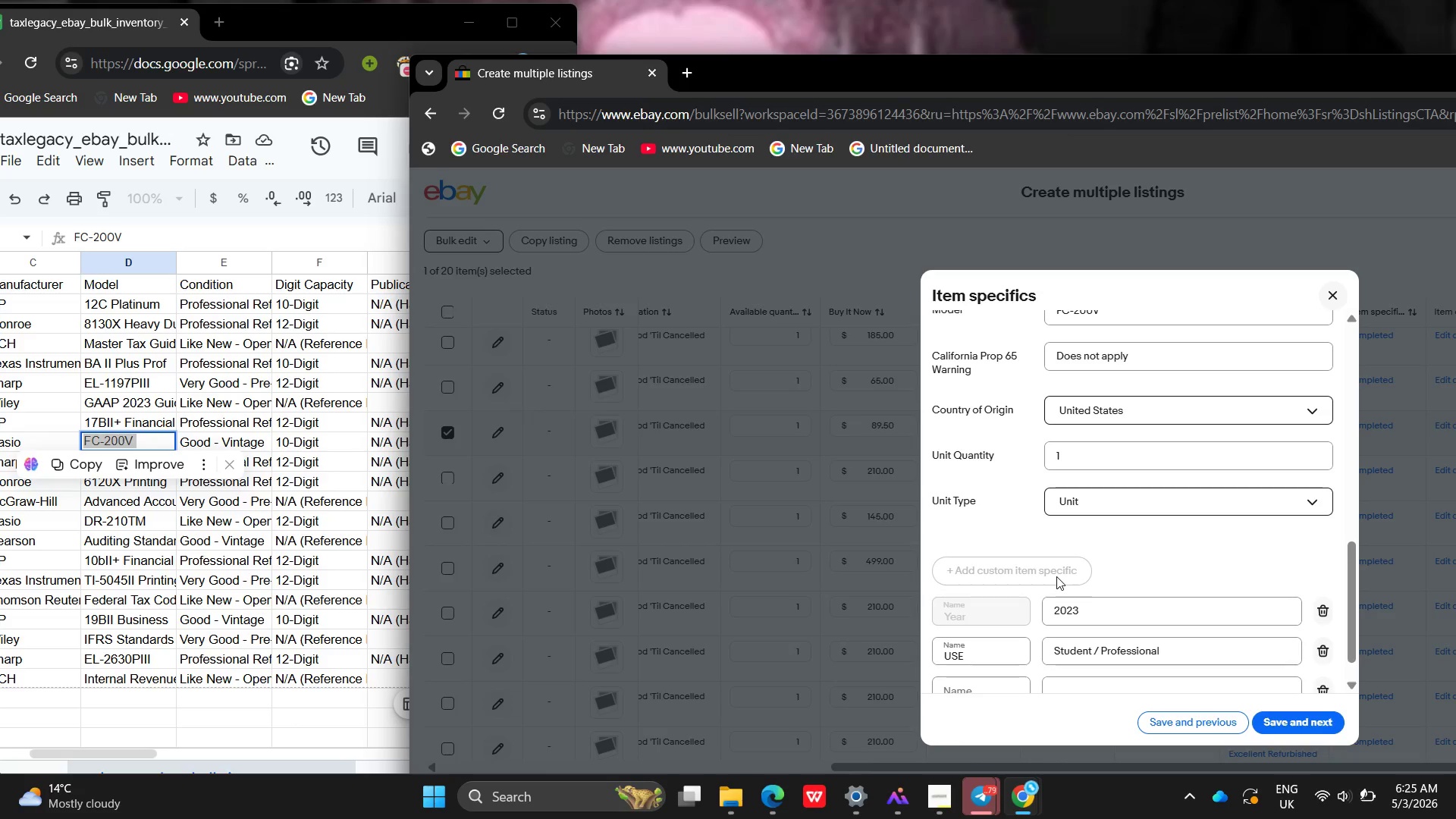 
key(Shift+D)
 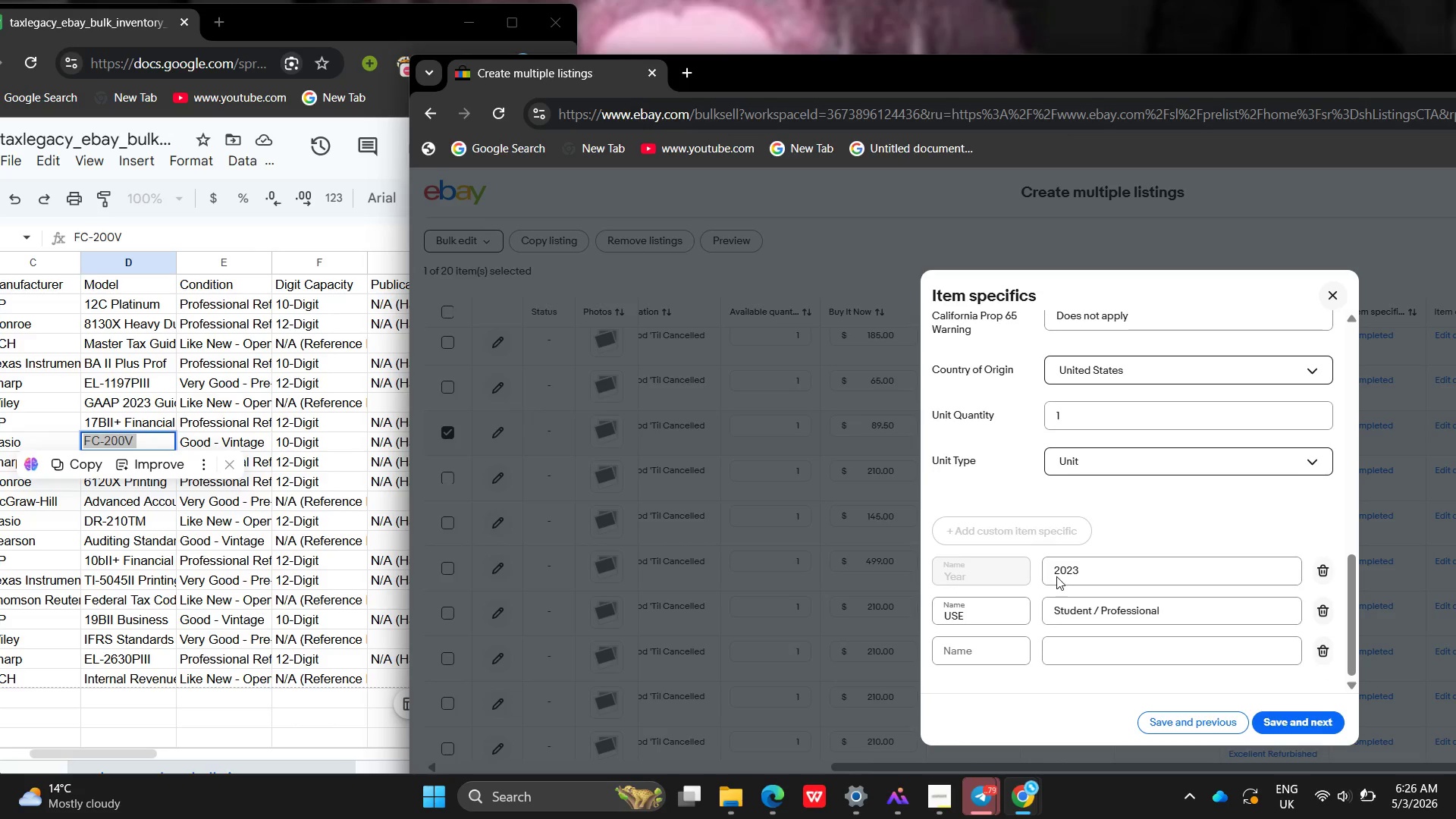 
left_click([975, 654])
 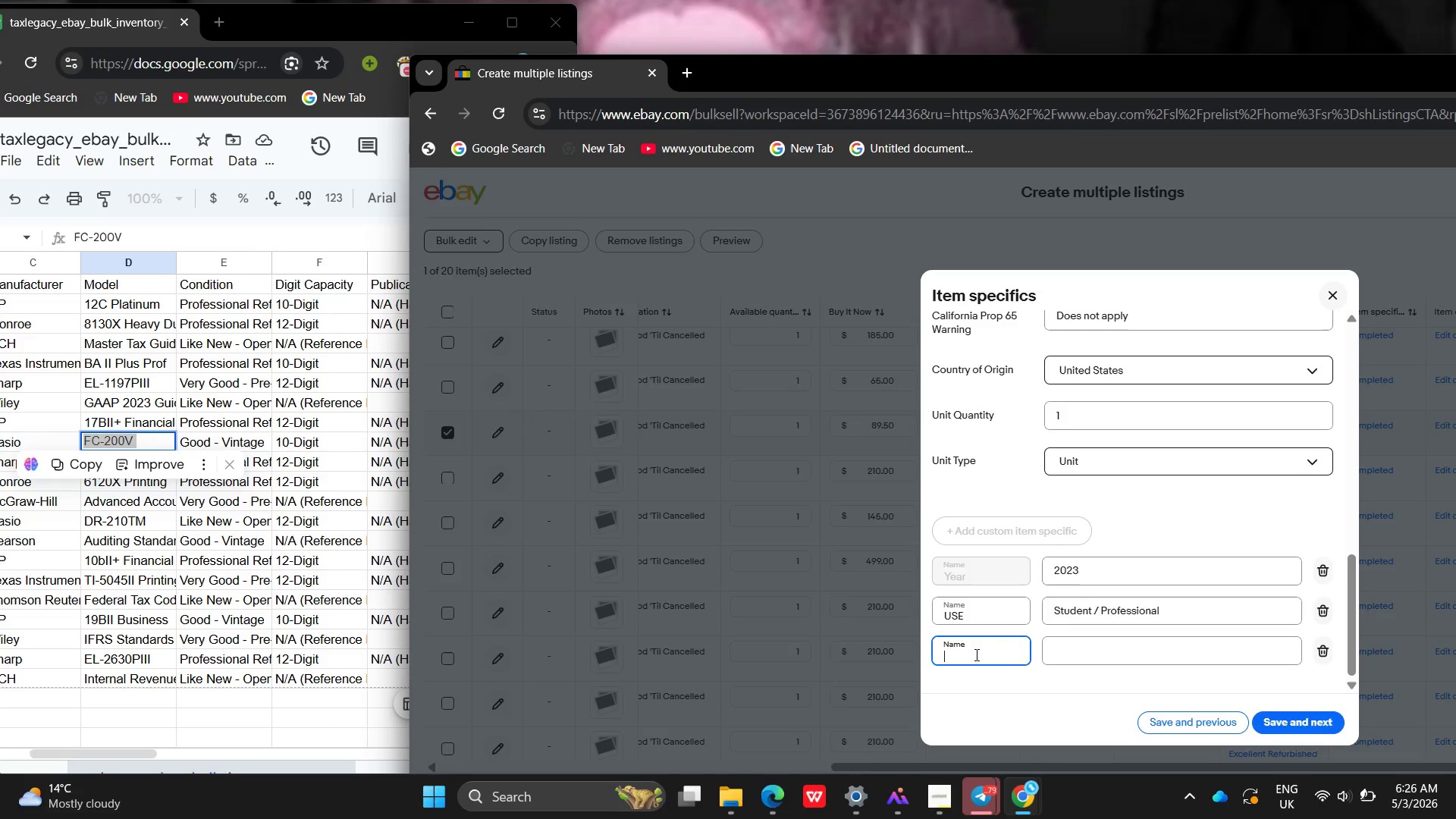 
type(Display)
 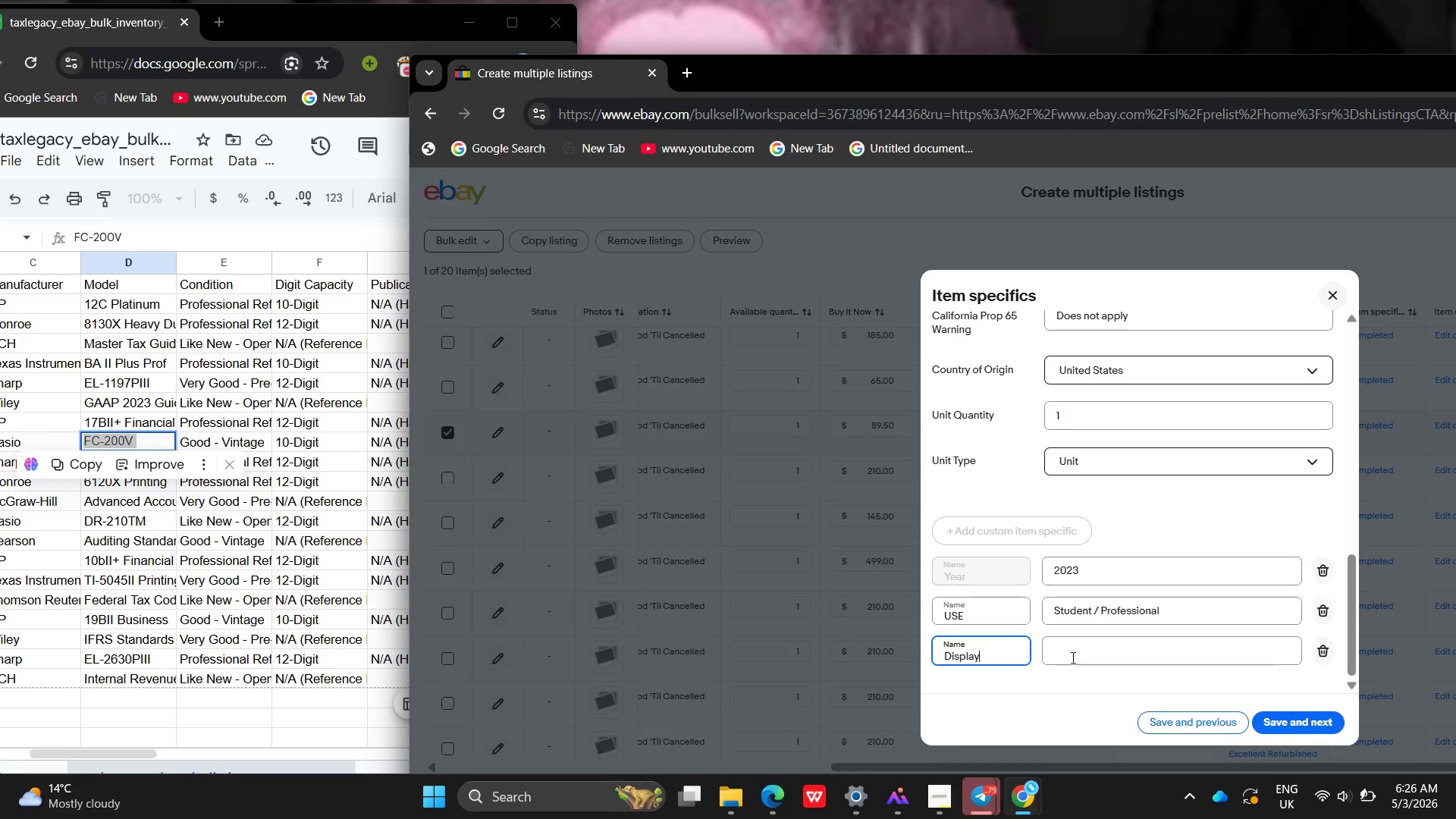 
left_click([1072, 657])
 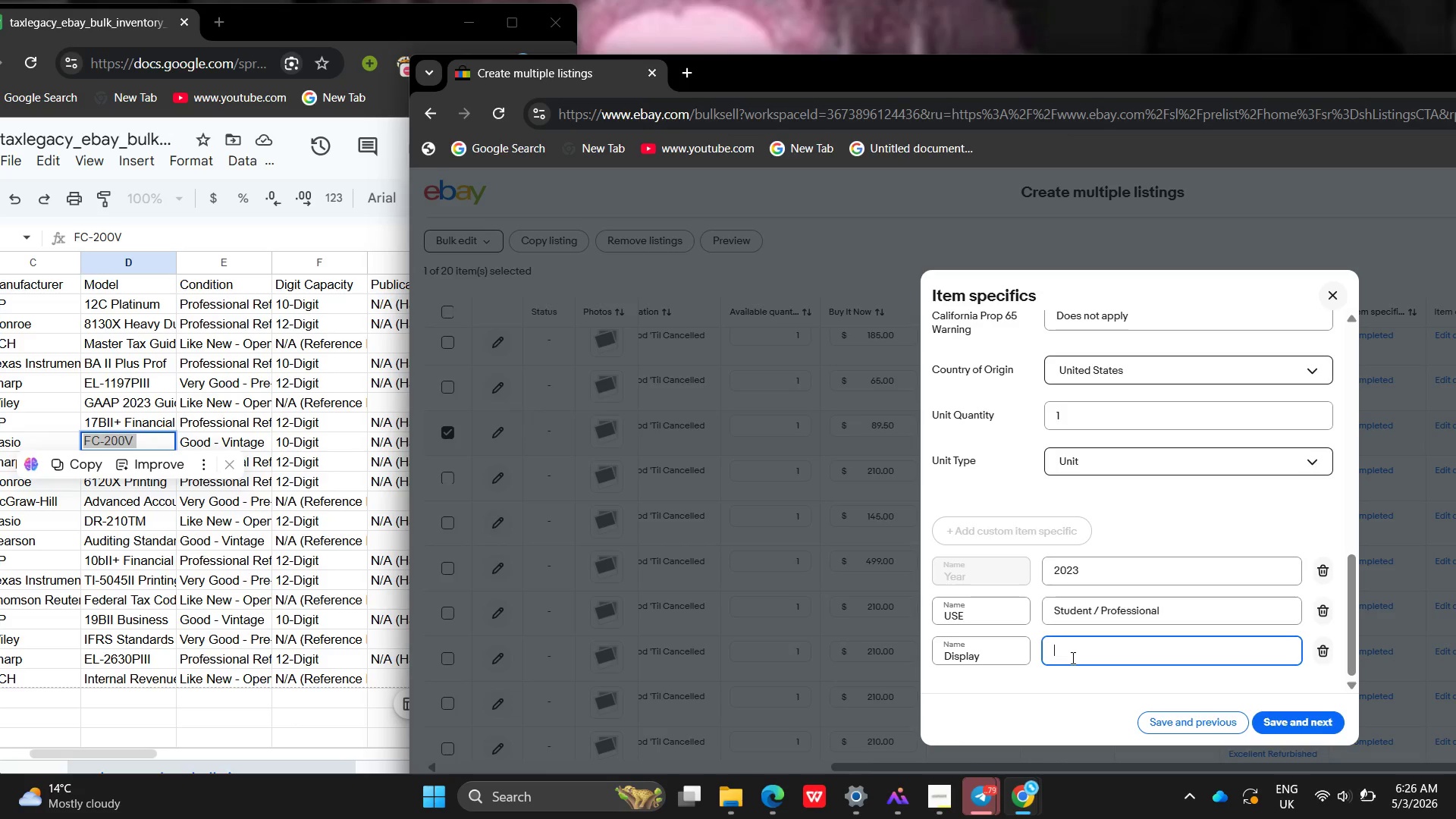 
type(LCD)
 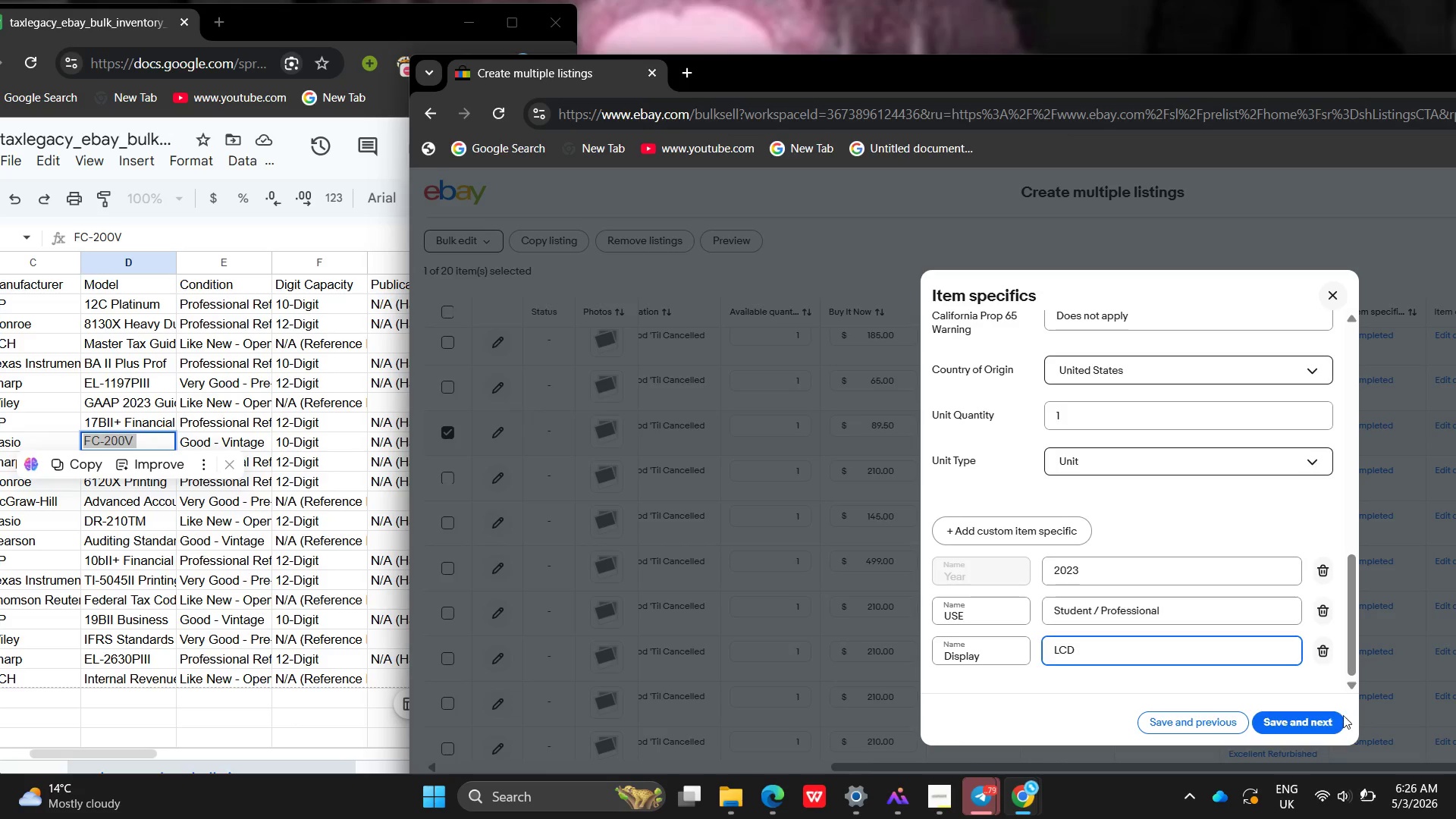 
left_click([1327, 715])
 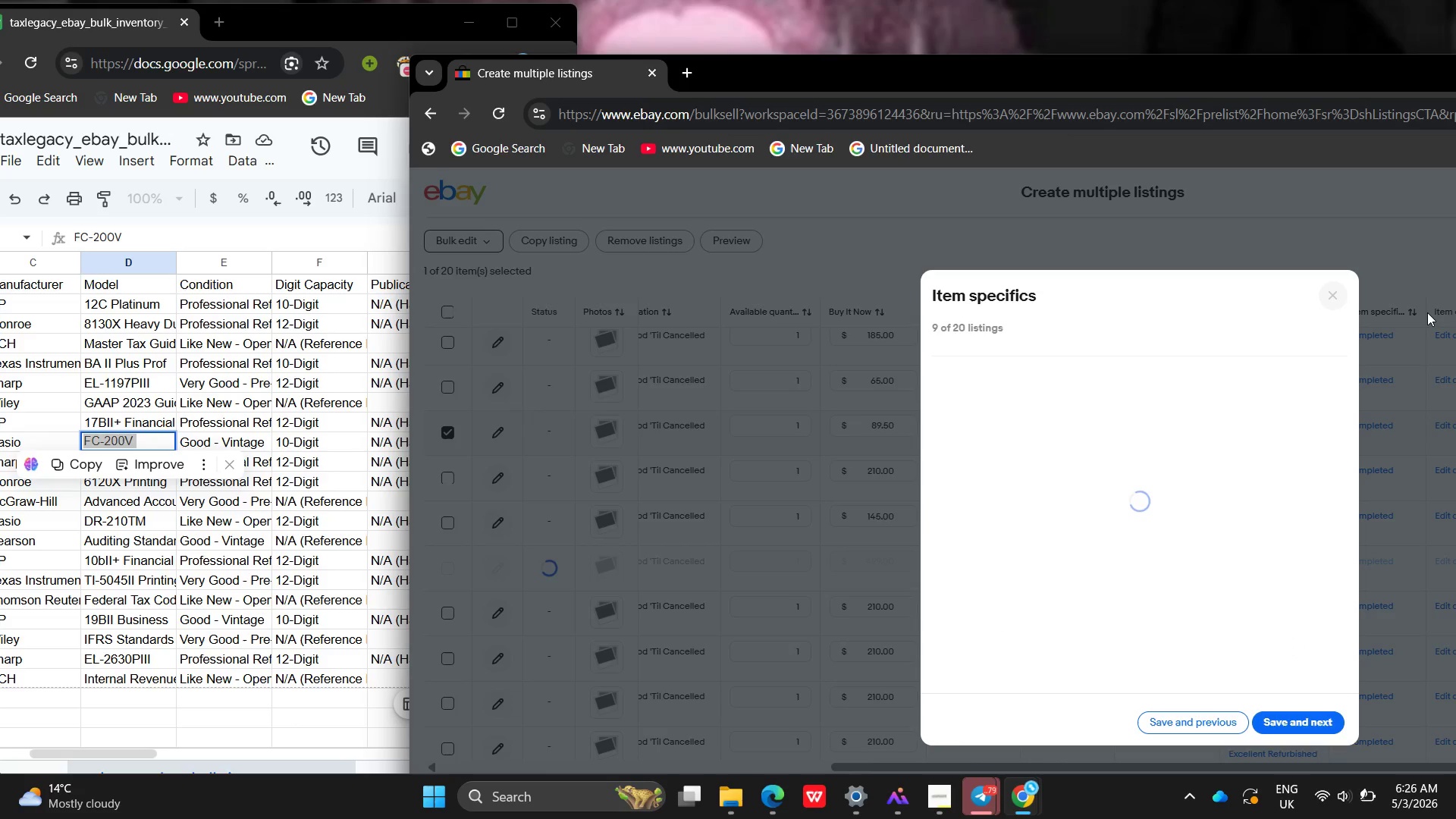 
left_click([1320, 292])
 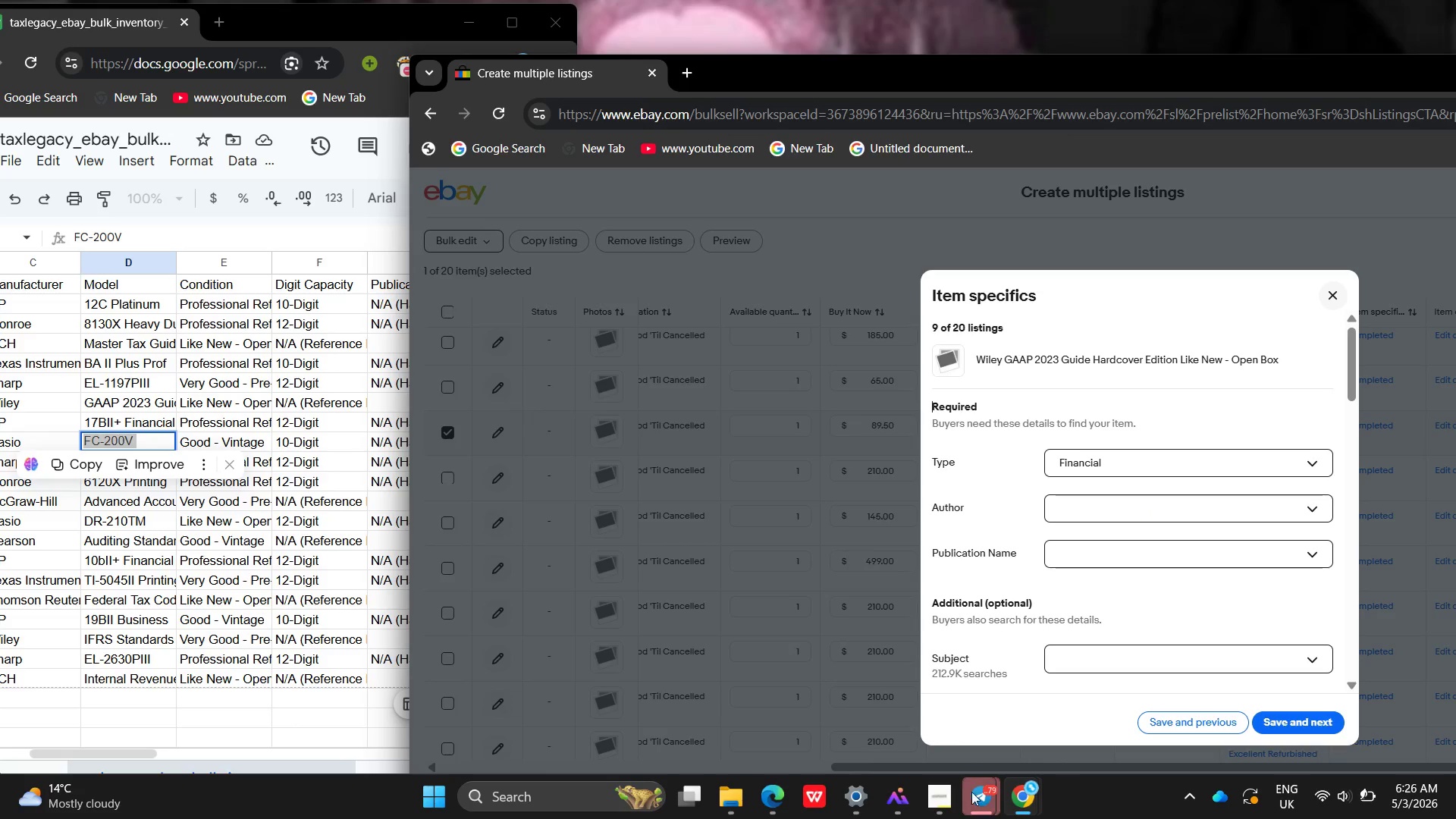 
left_click([961, 792])
 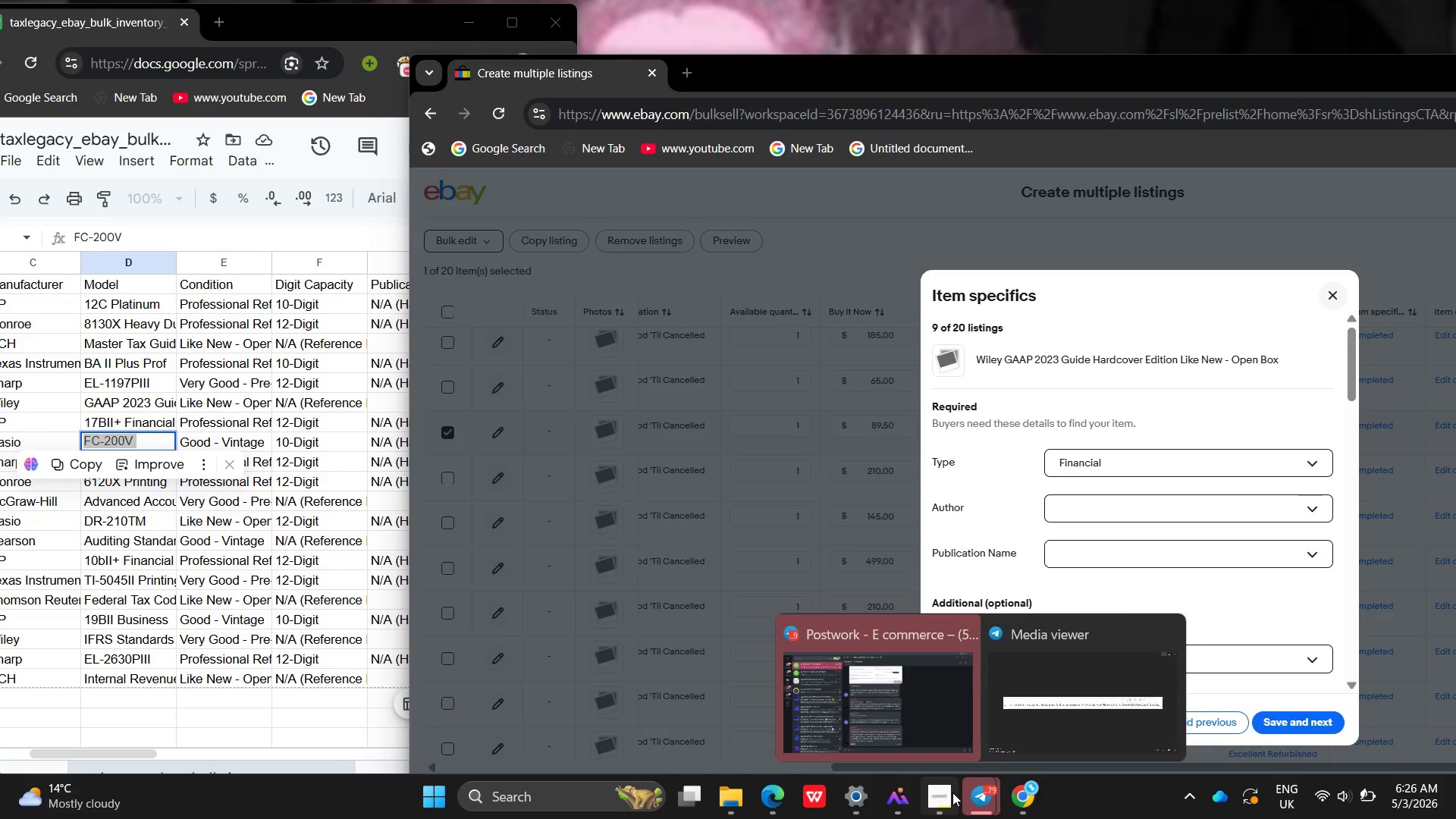 
left_click([952, 792])